 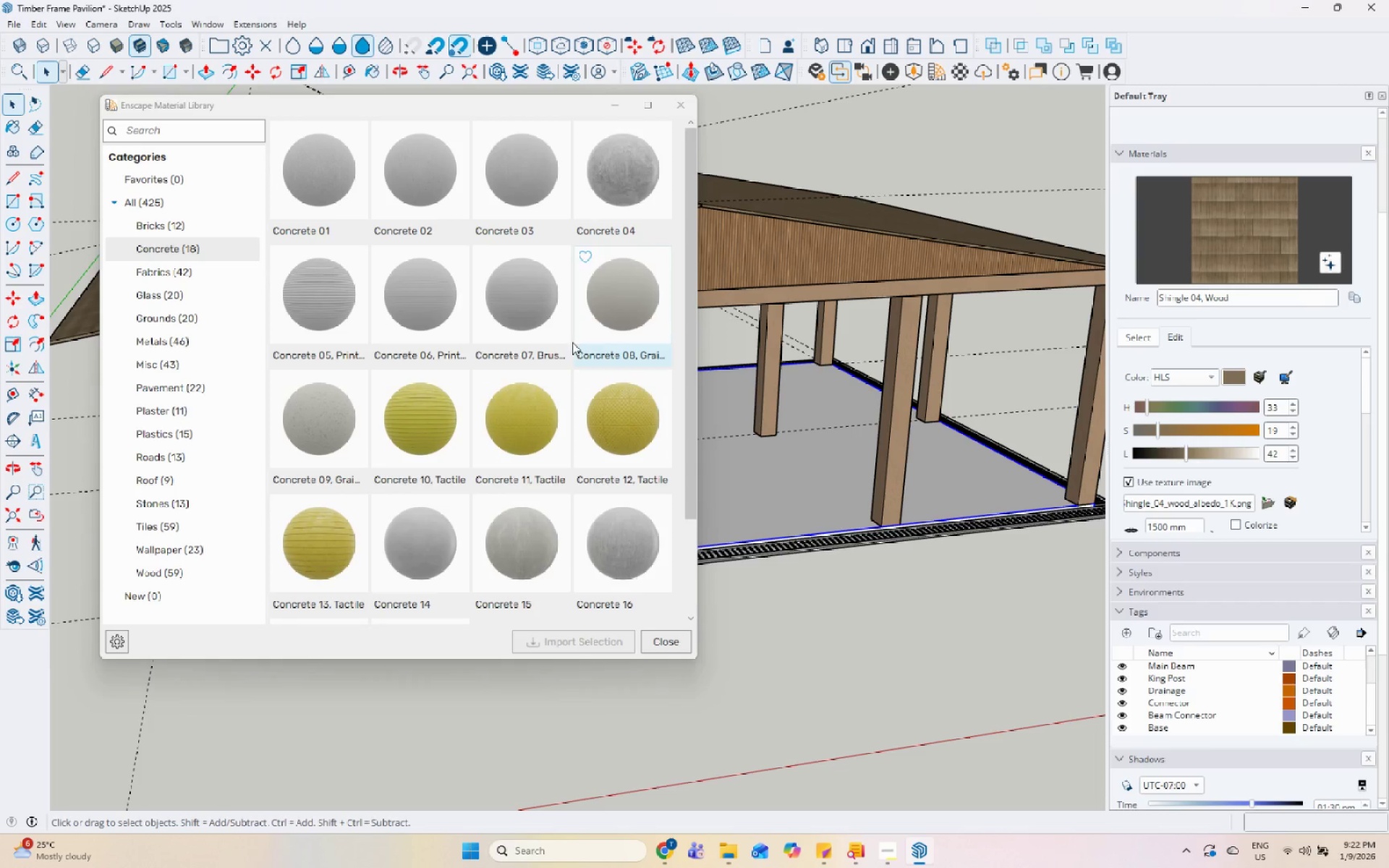 
scroll: coordinate [432, 496], scroll_direction: down, amount: 1.0
 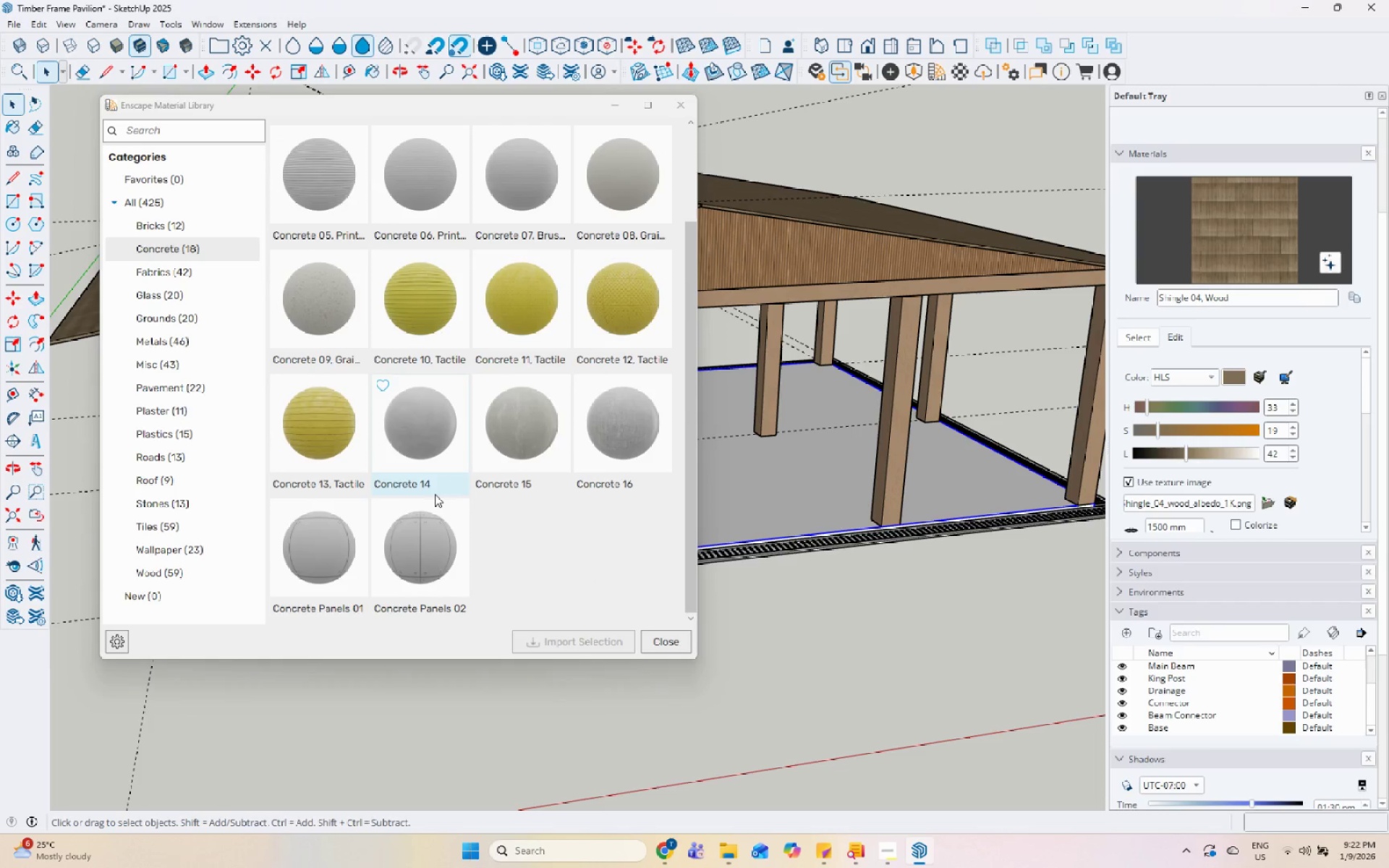 
scroll: coordinate [436, 488], scroll_direction: up, amount: 5.0
 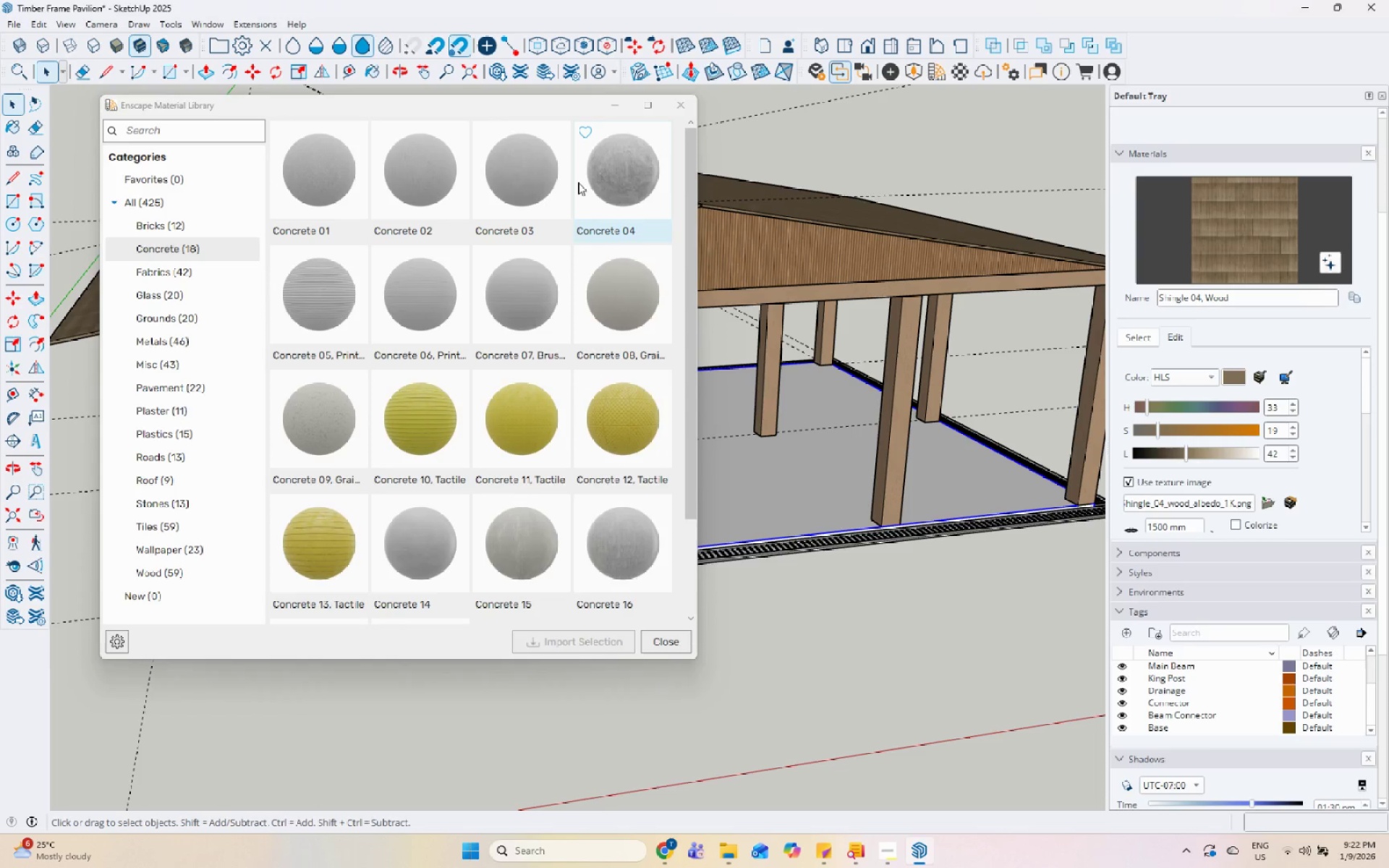 
left_click([578, 182])
 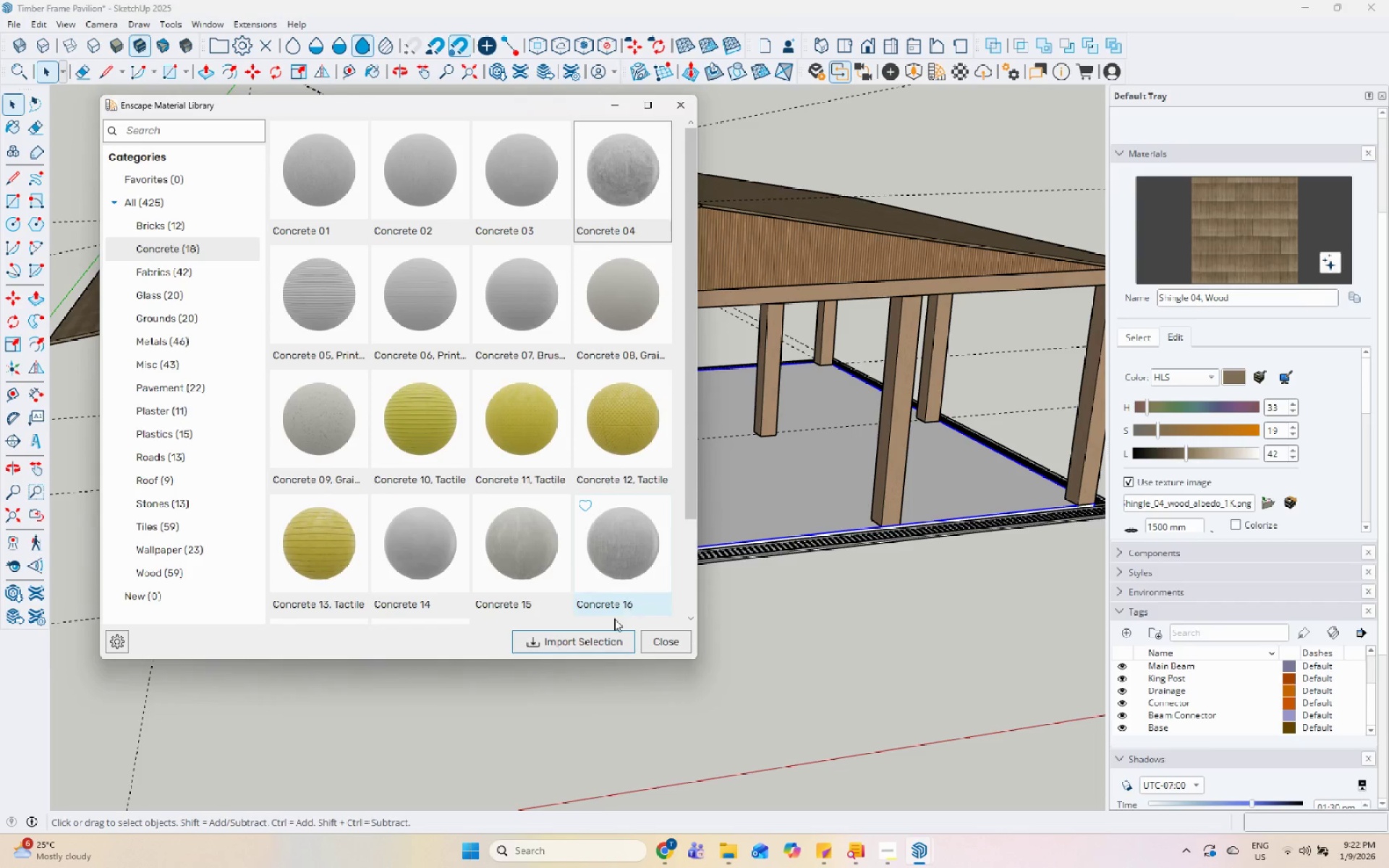 
left_click([595, 637])
 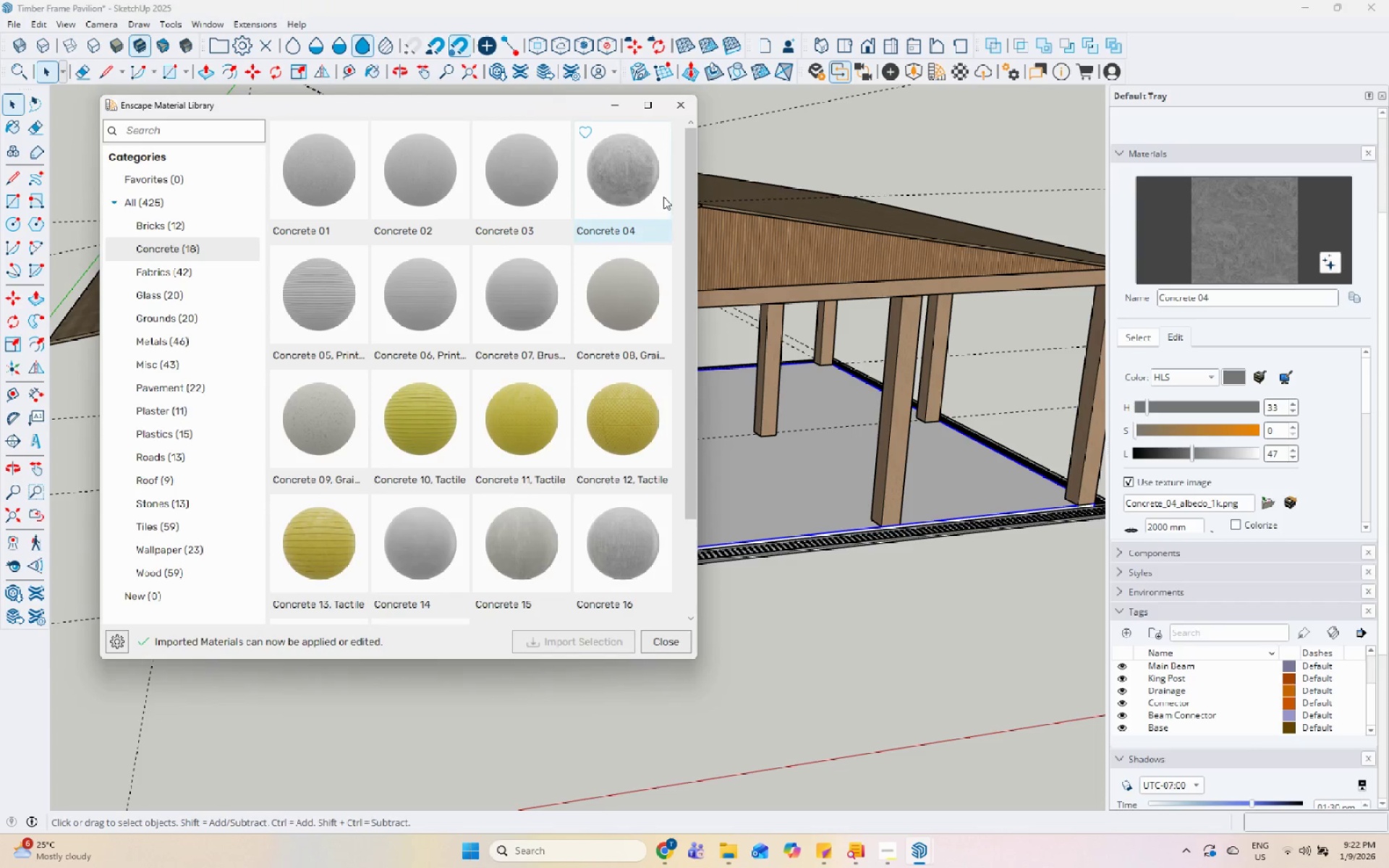 
left_click([679, 111])
 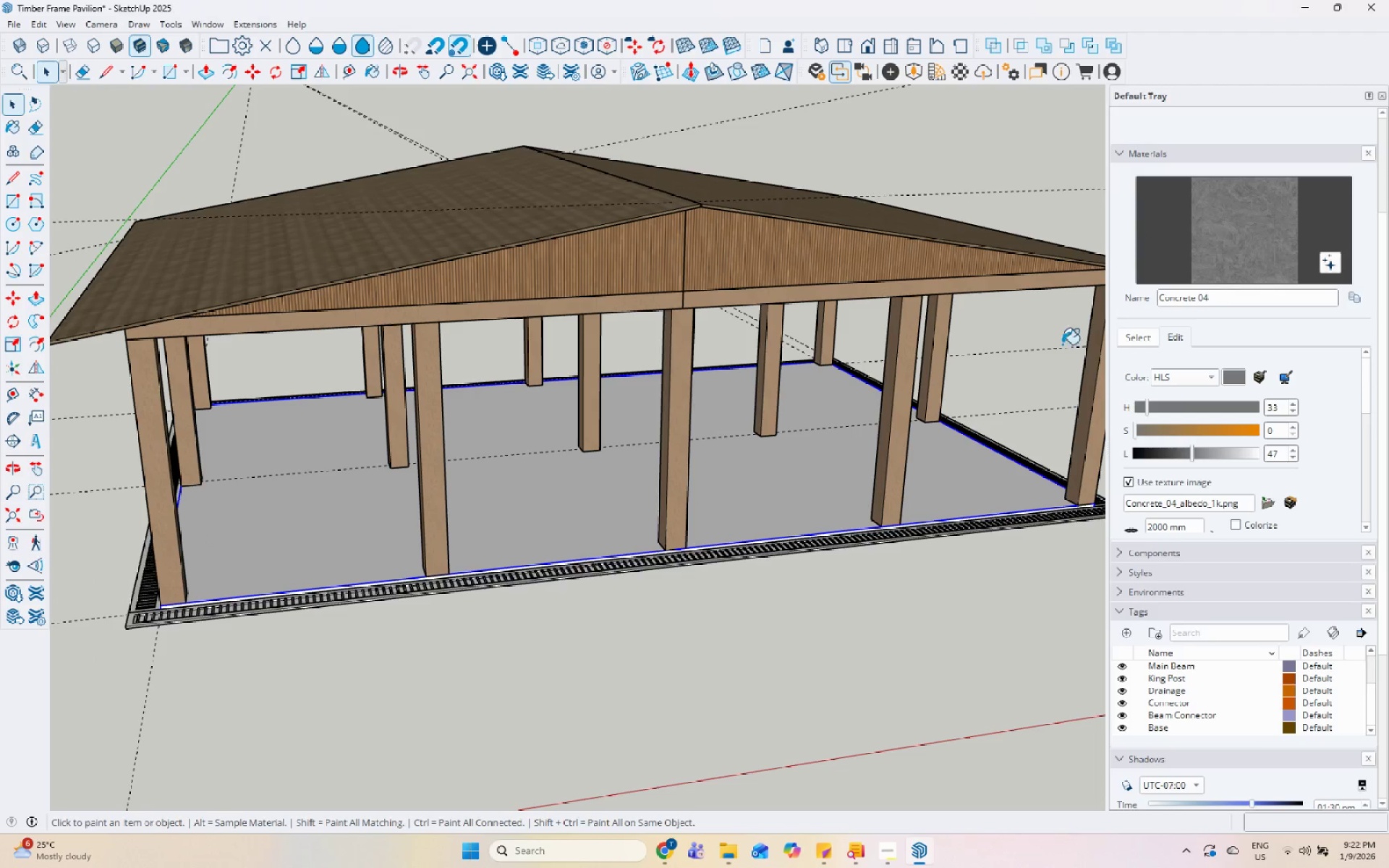 
triple_click([755, 473])
 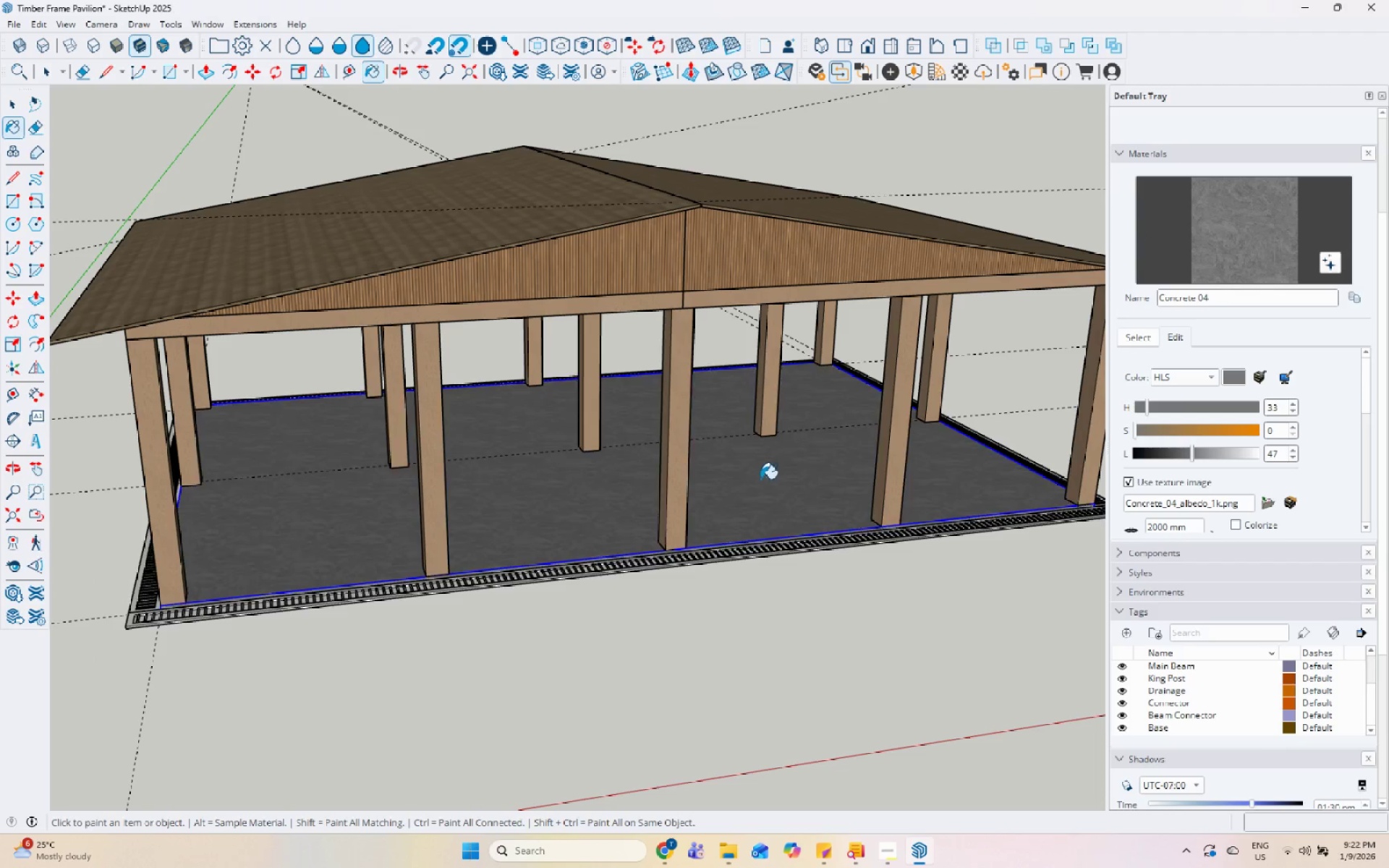 
key(Space)
 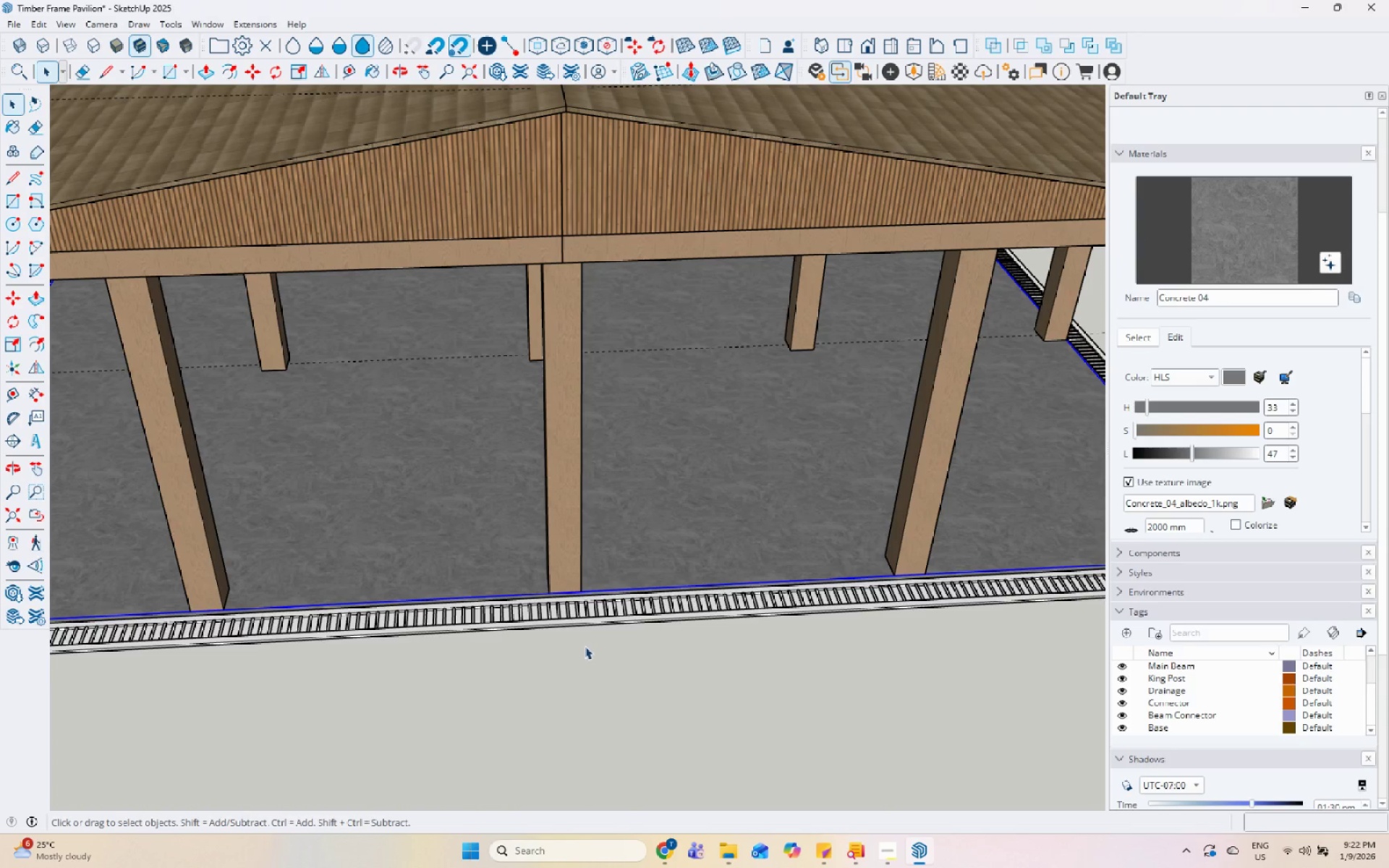 
scroll: coordinate [655, 486], scroll_direction: up, amount: 3.0
 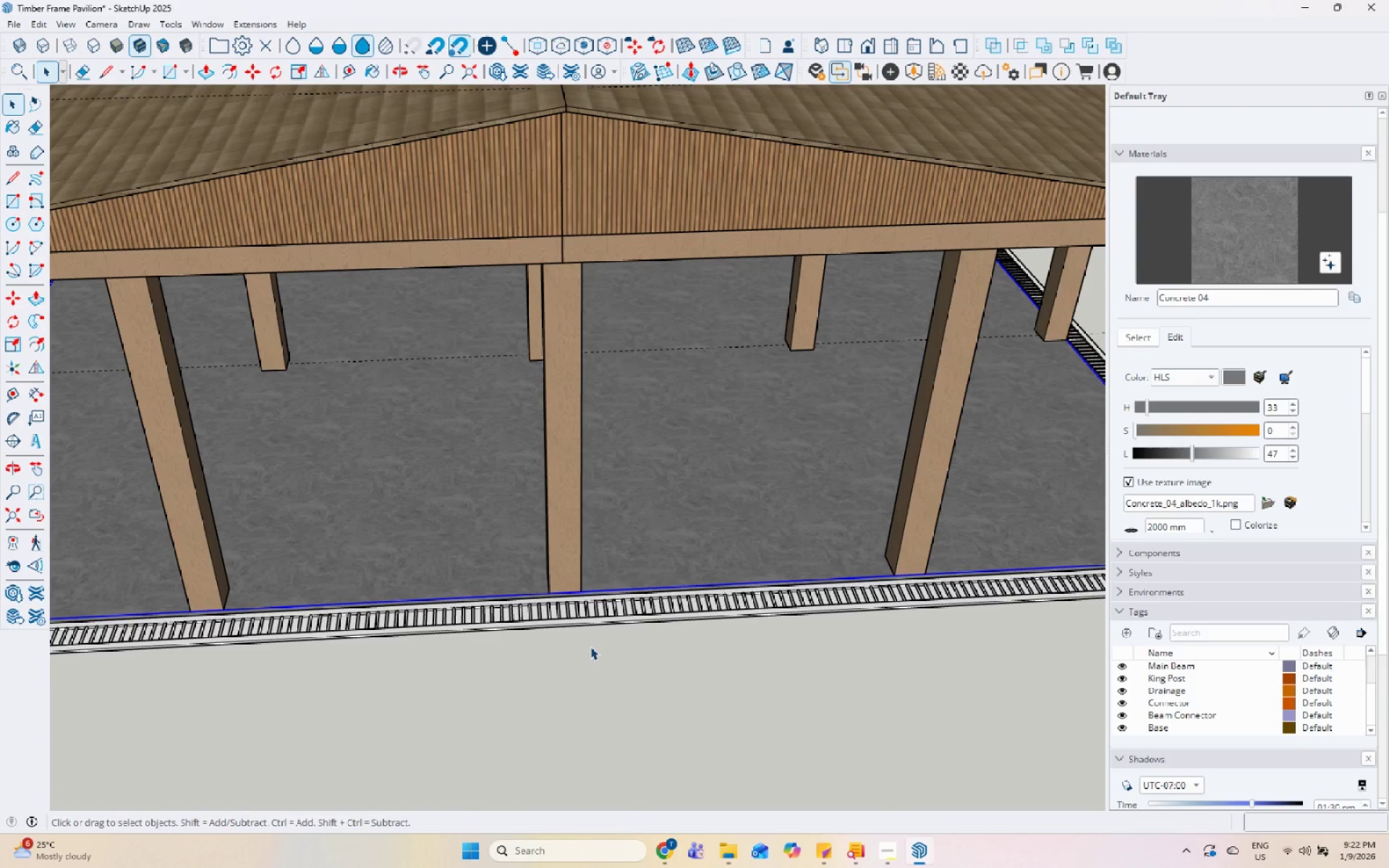 
scroll: coordinate [787, 494], scroll_direction: down, amount: 11.0
 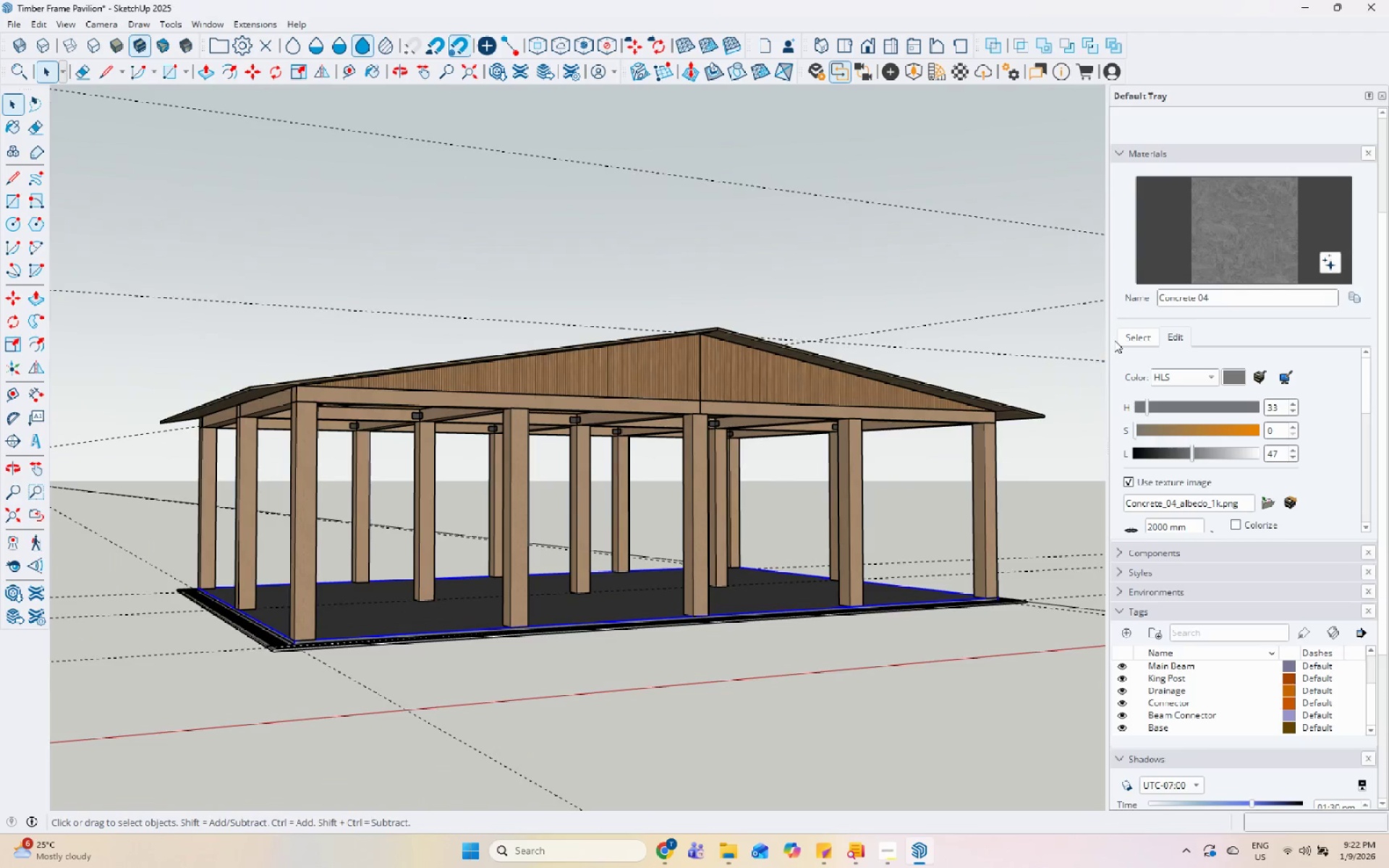 
left_click([1121, 335])
 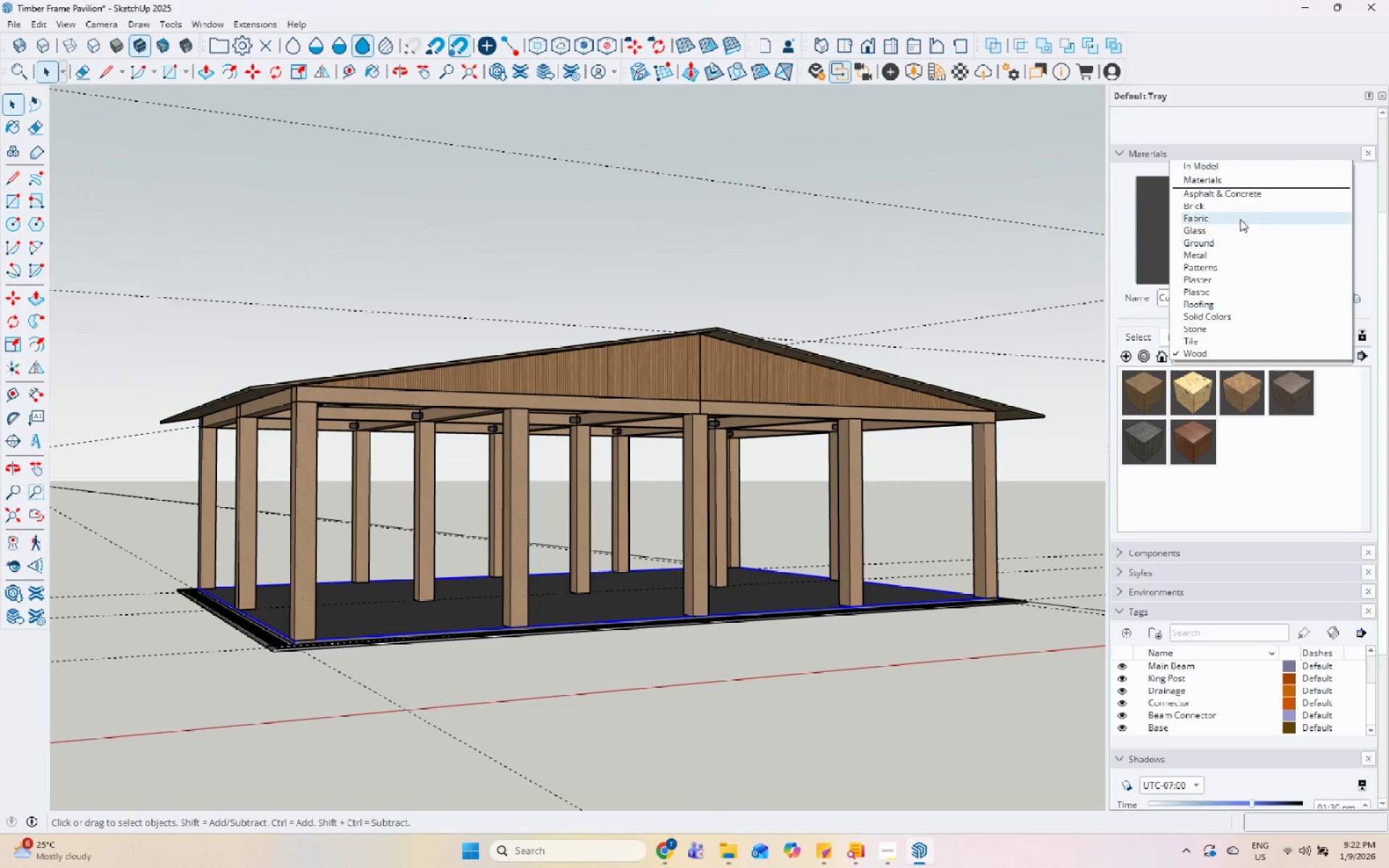 
left_click([1223, 252])
 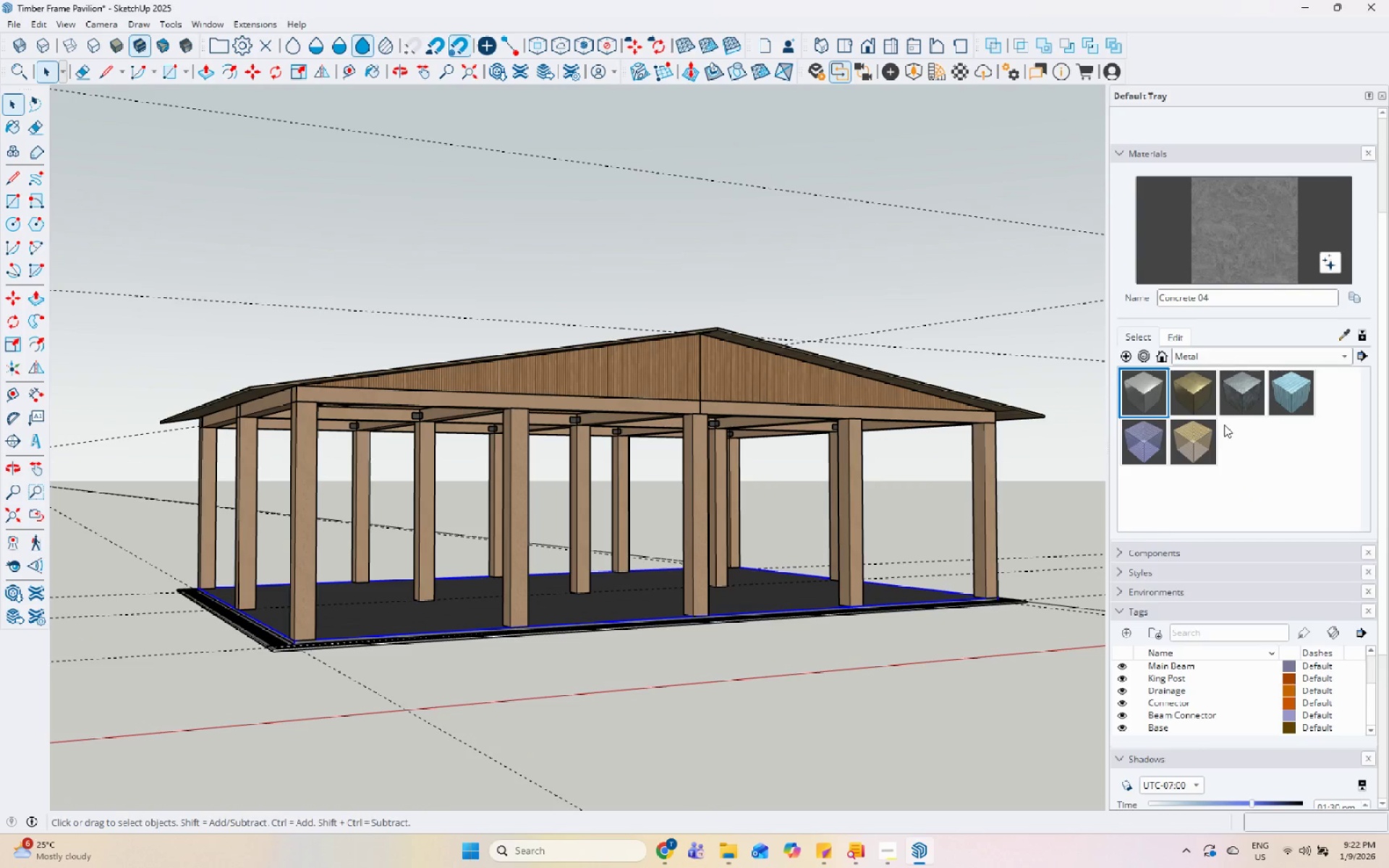 
scroll: coordinate [837, 641], scroll_direction: down, amount: 2.0
 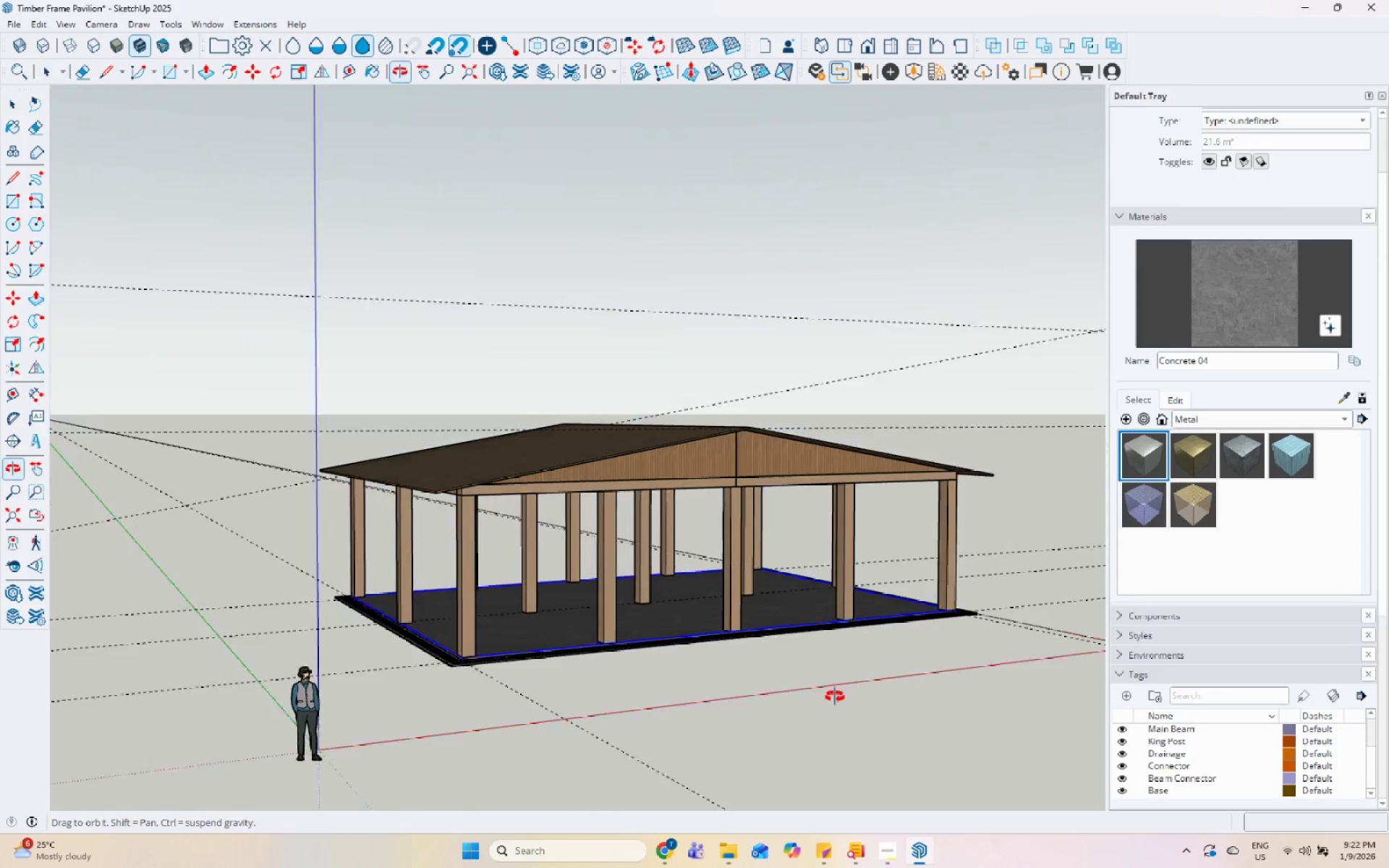 
scroll: coordinate [382, 490], scroll_direction: up, amount: 20.0
 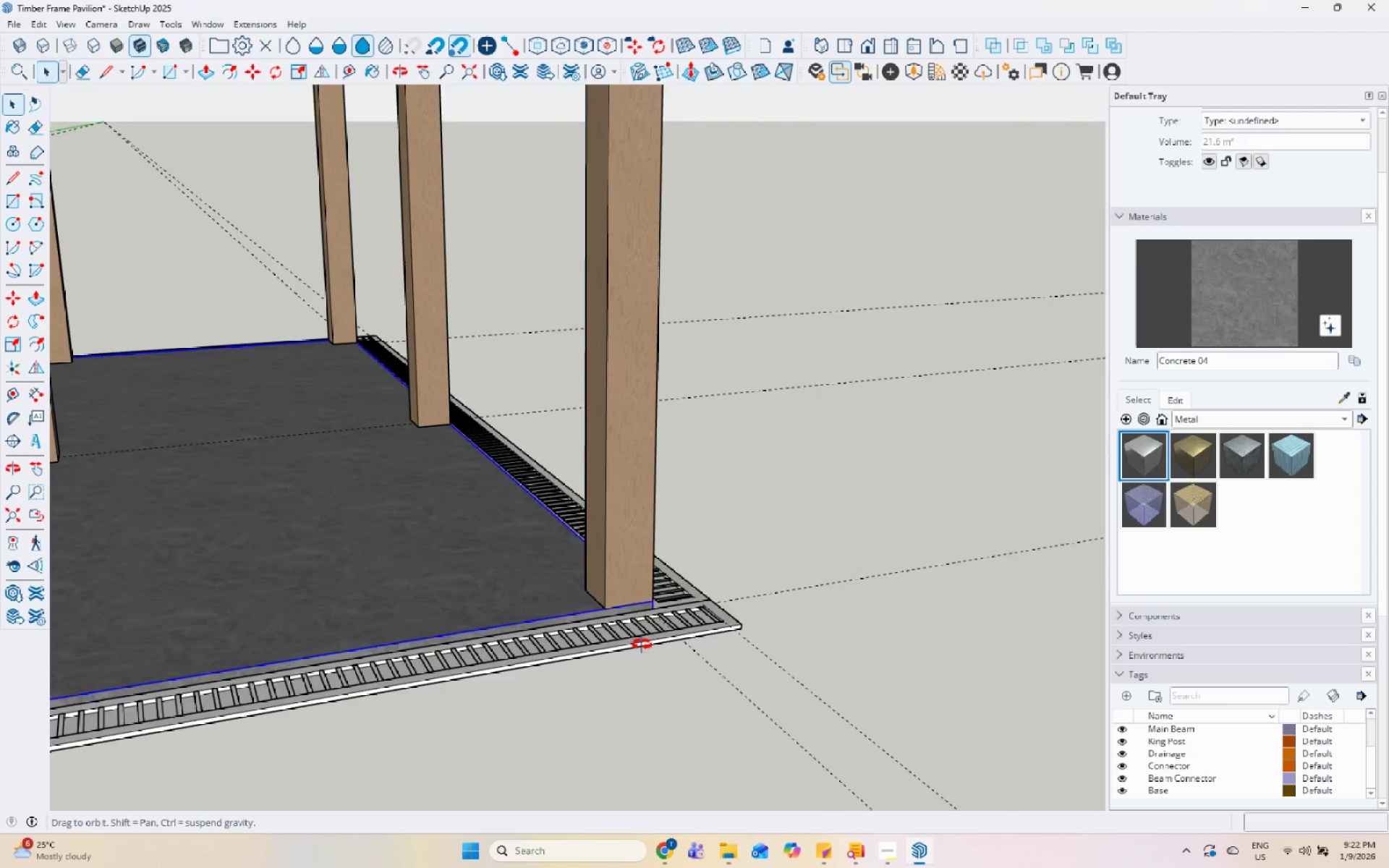 
double_click([746, 718])
 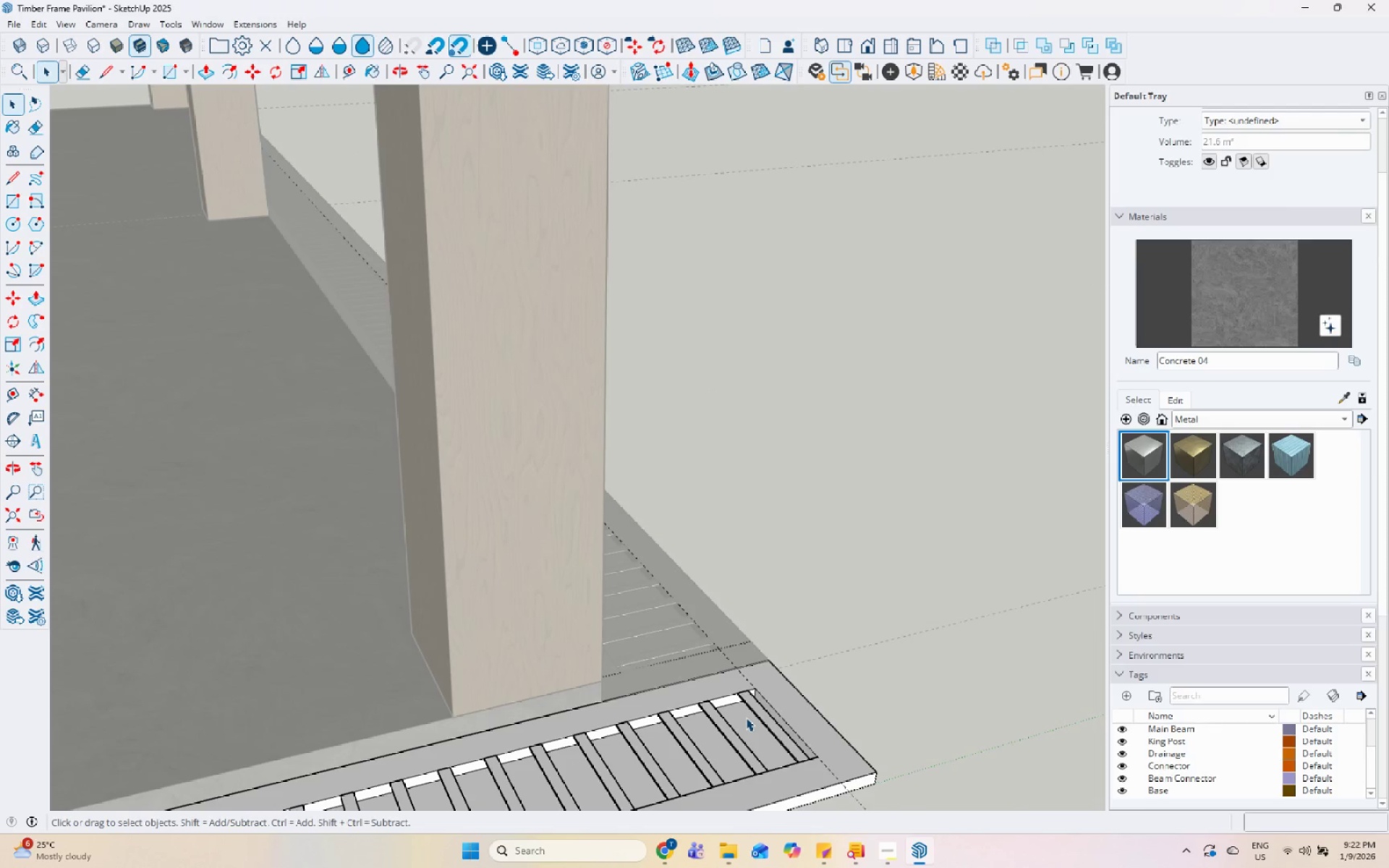 
scroll: coordinate [749, 712], scroll_direction: up, amount: 11.0
 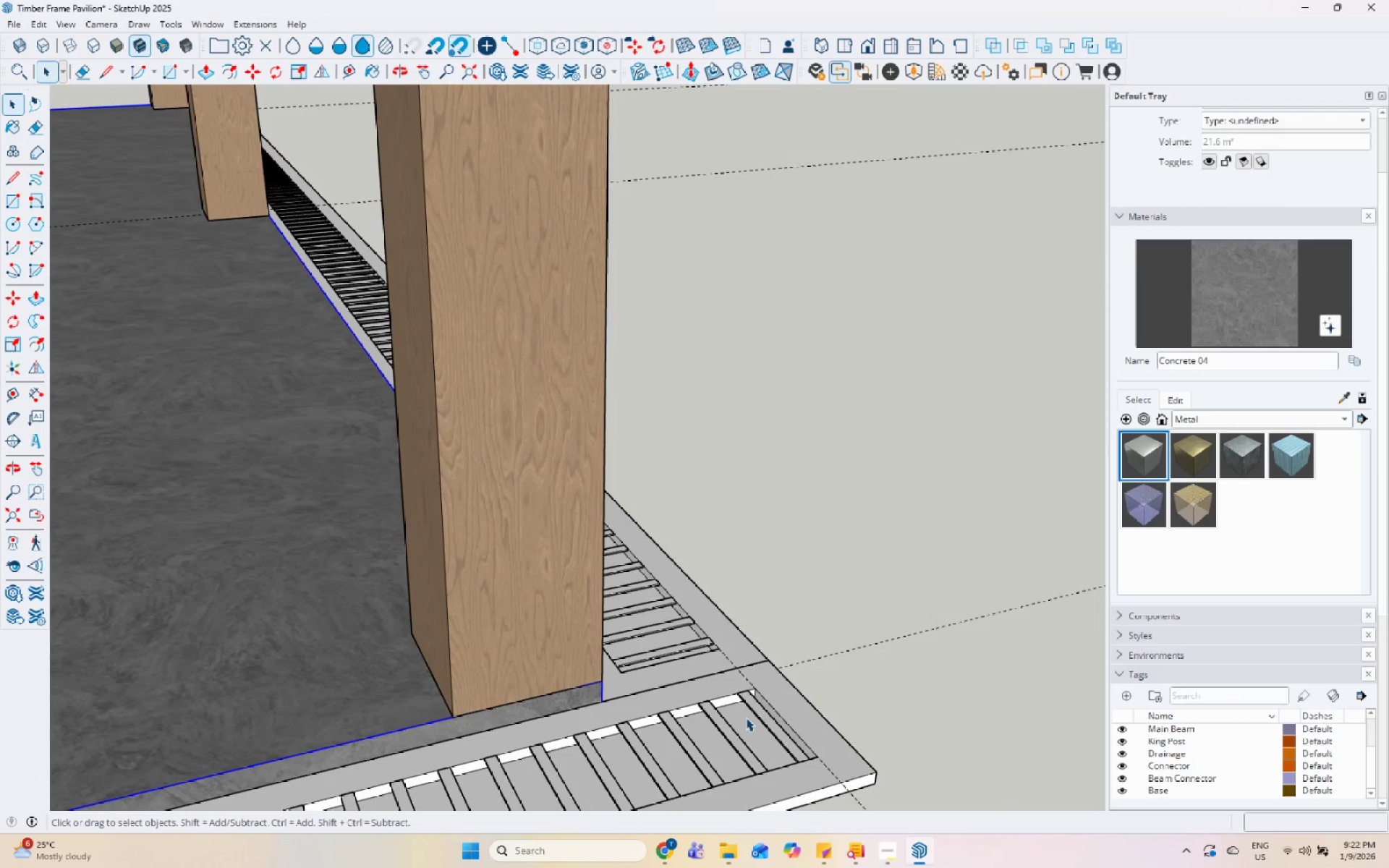 
triple_click([746, 718])
 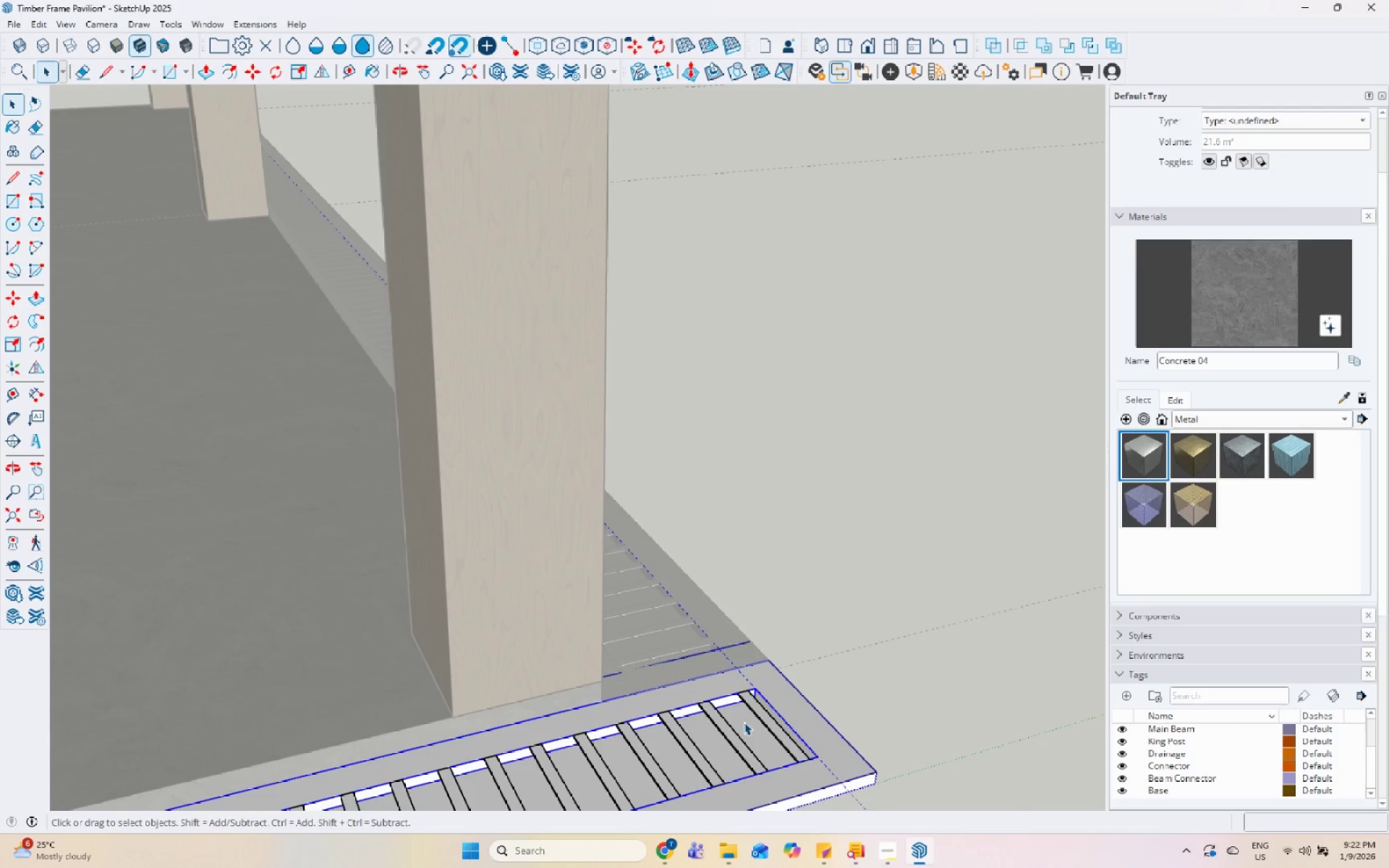 
triple_click([742, 726])
 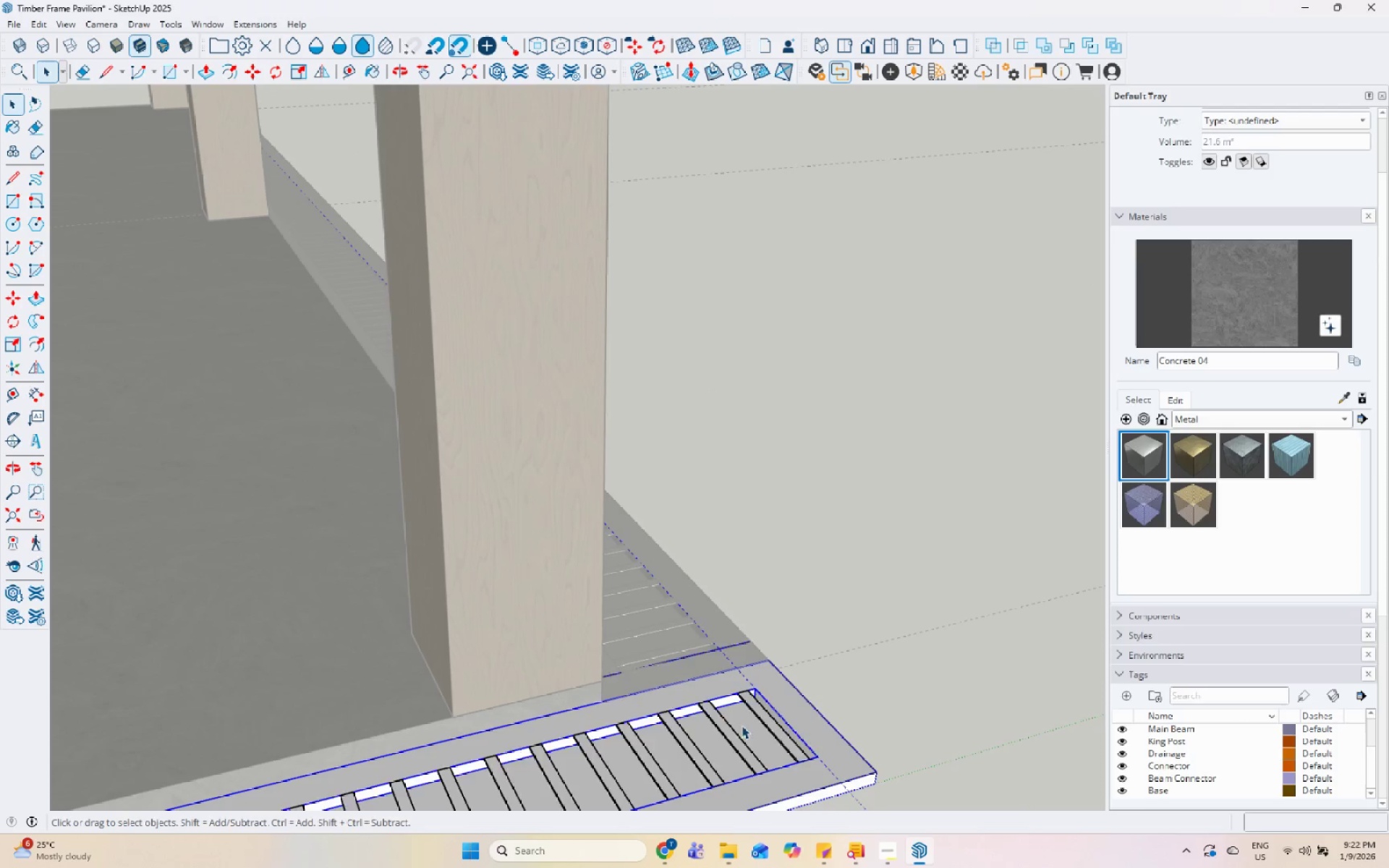 
triple_click([742, 726])
 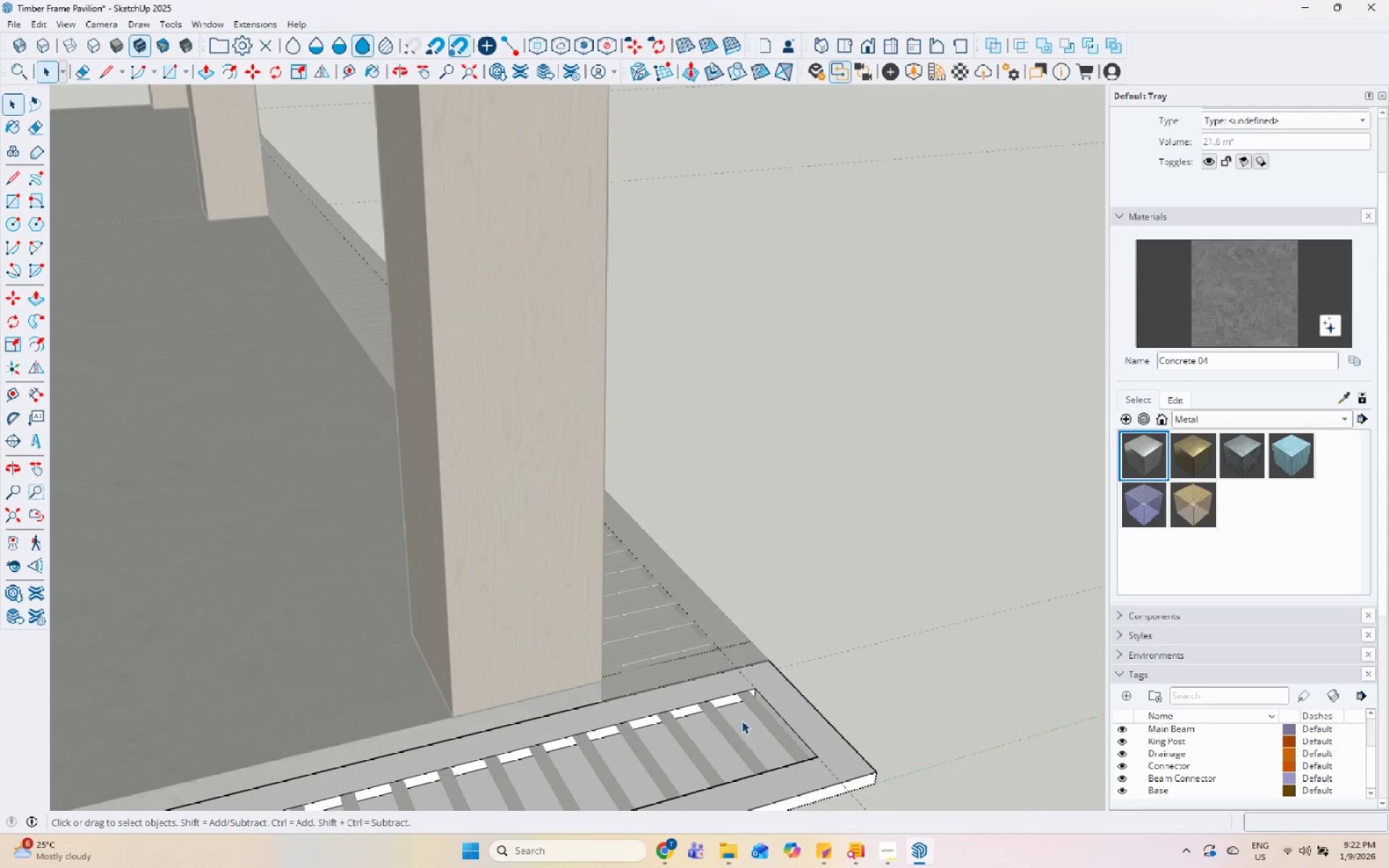 
triple_click([742, 720])
 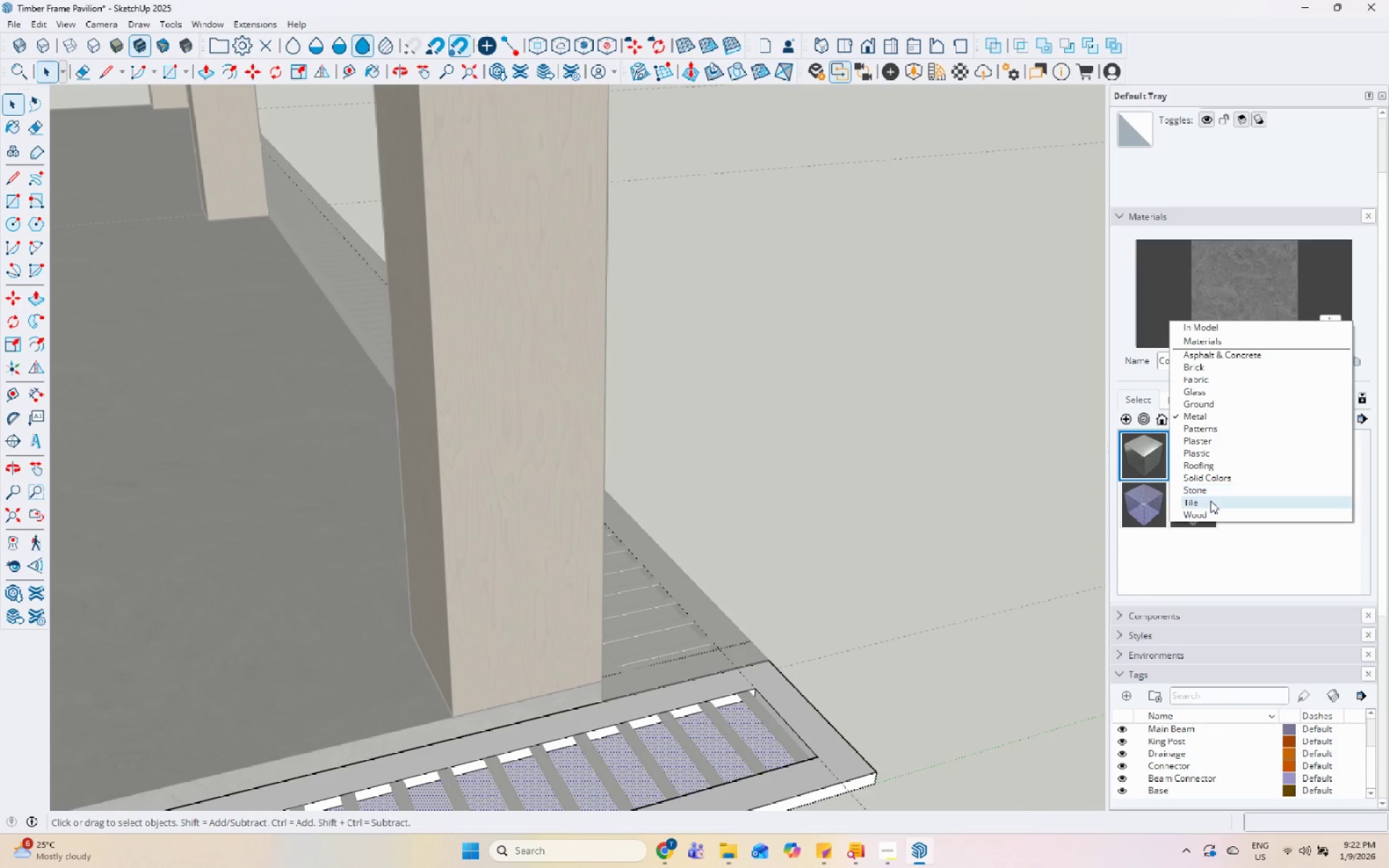 
left_click([1142, 463])
 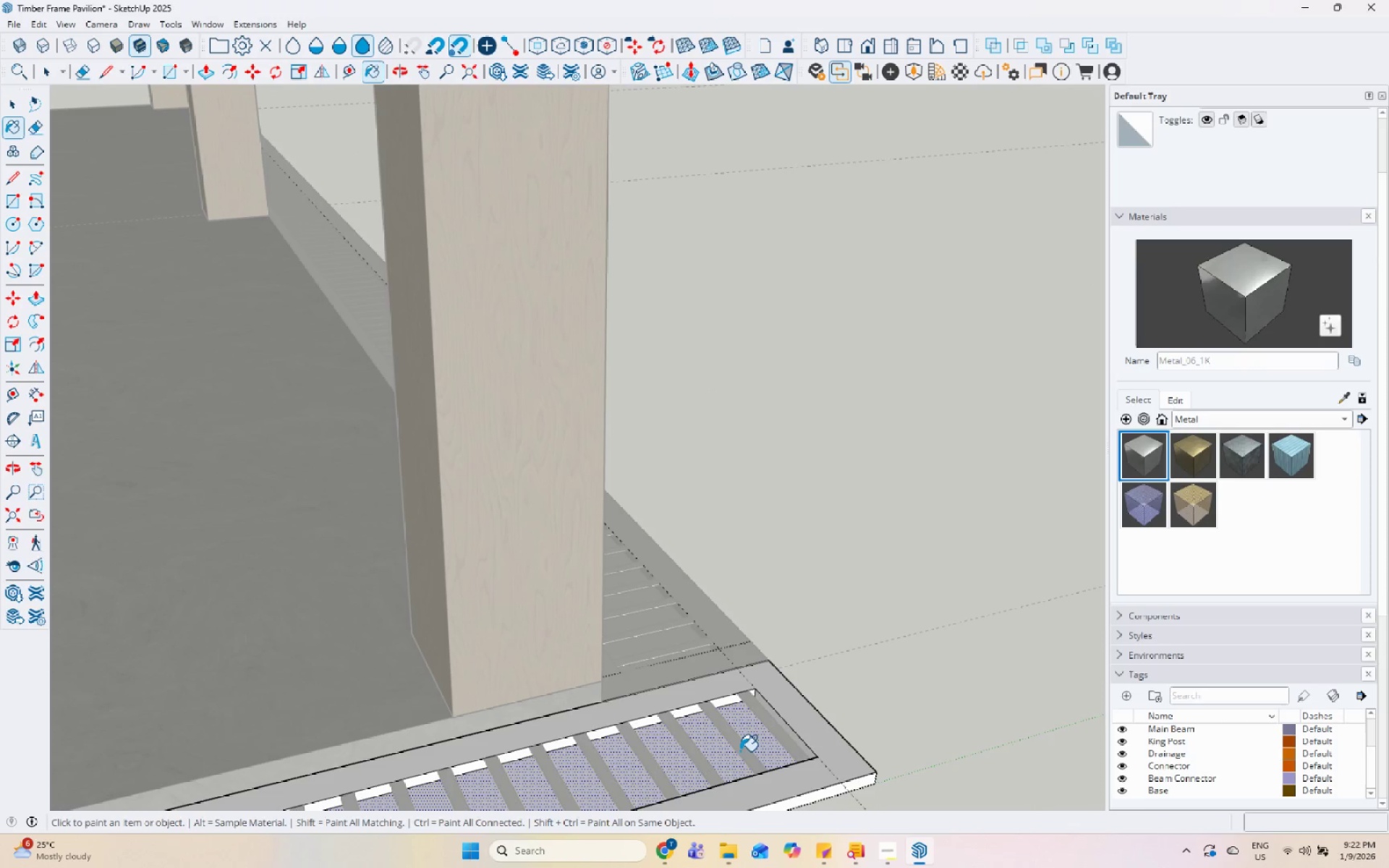 
left_click([739, 745])
 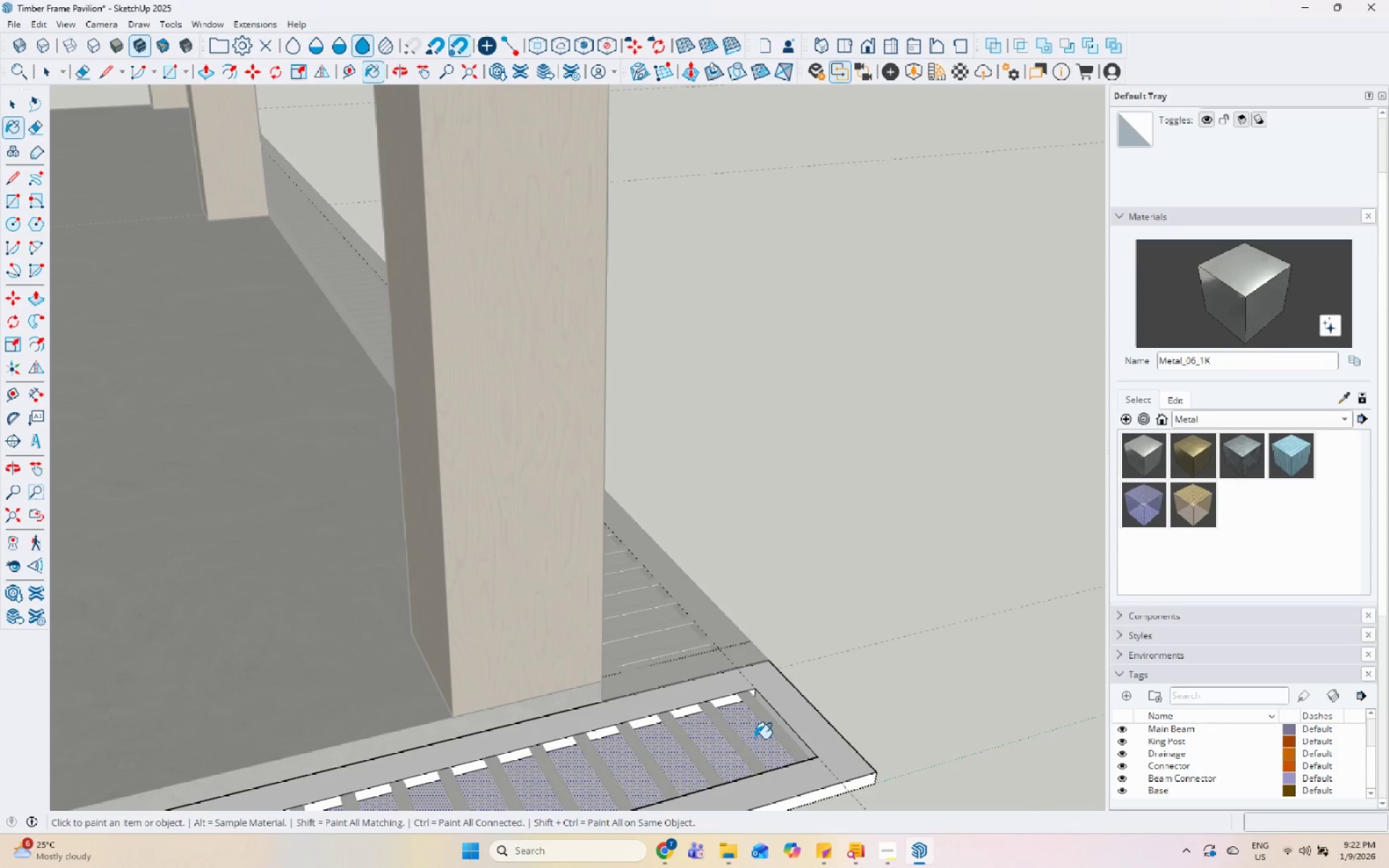 
key(Space)
 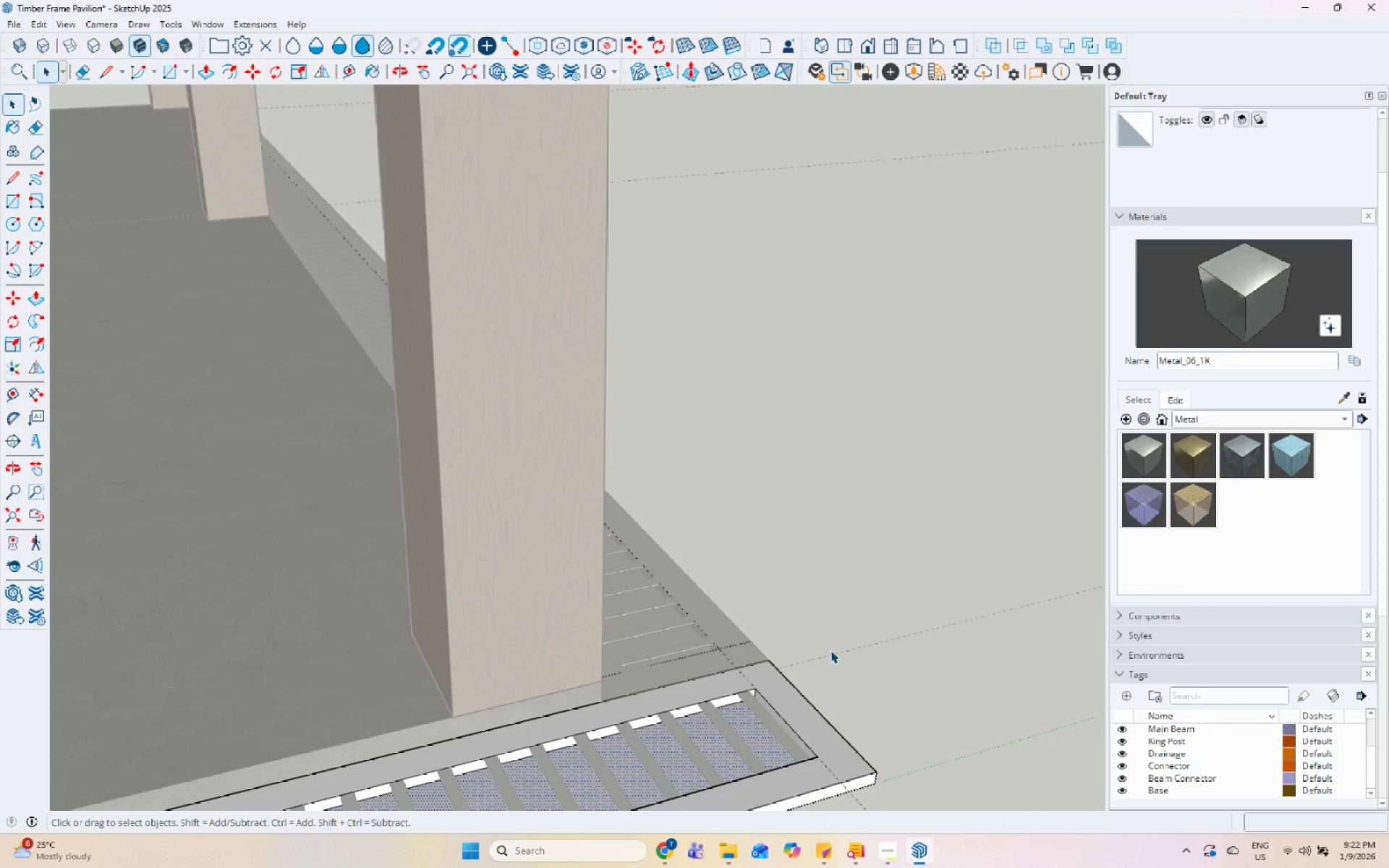 
key(Escape)
 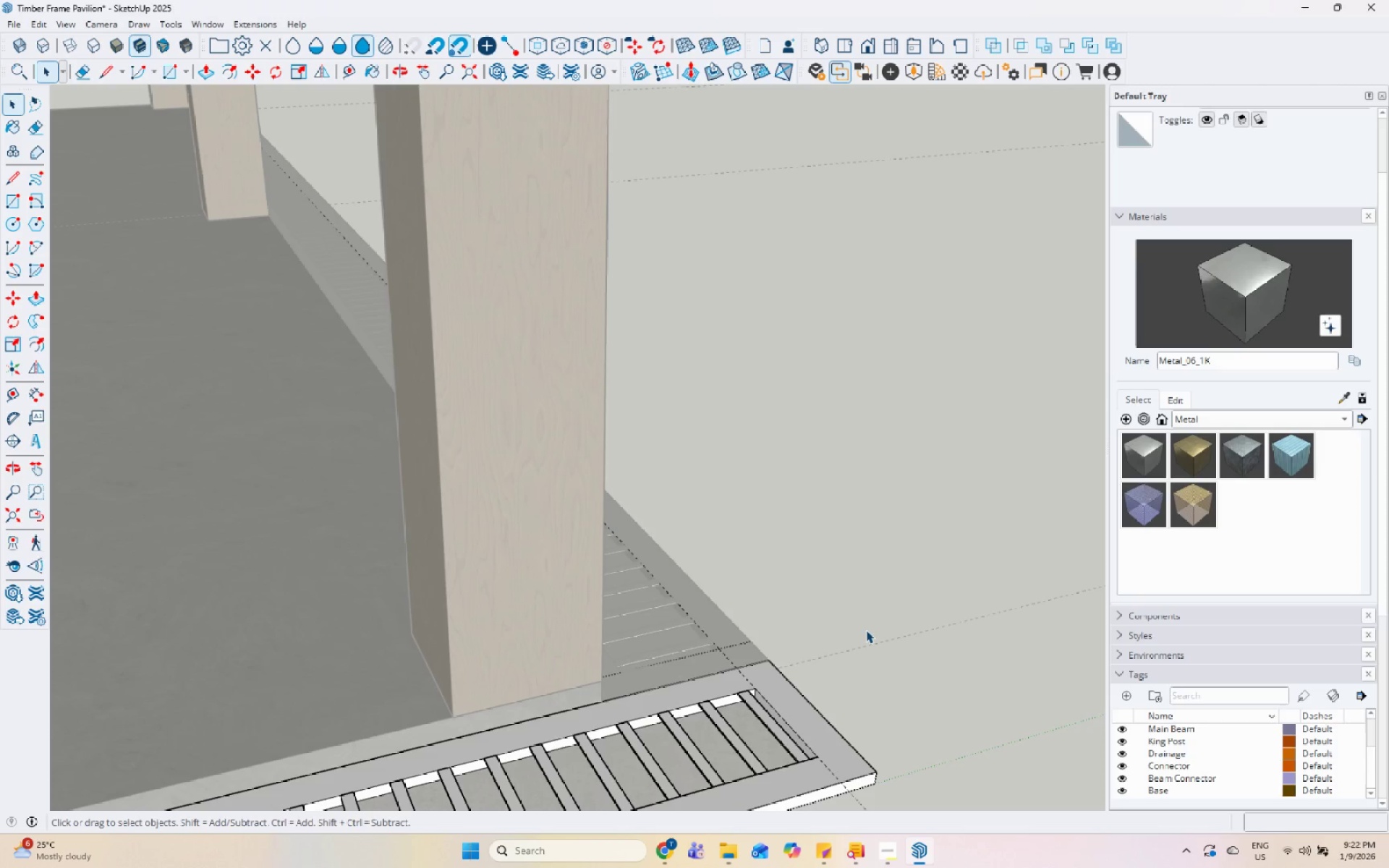 
key(Escape)
 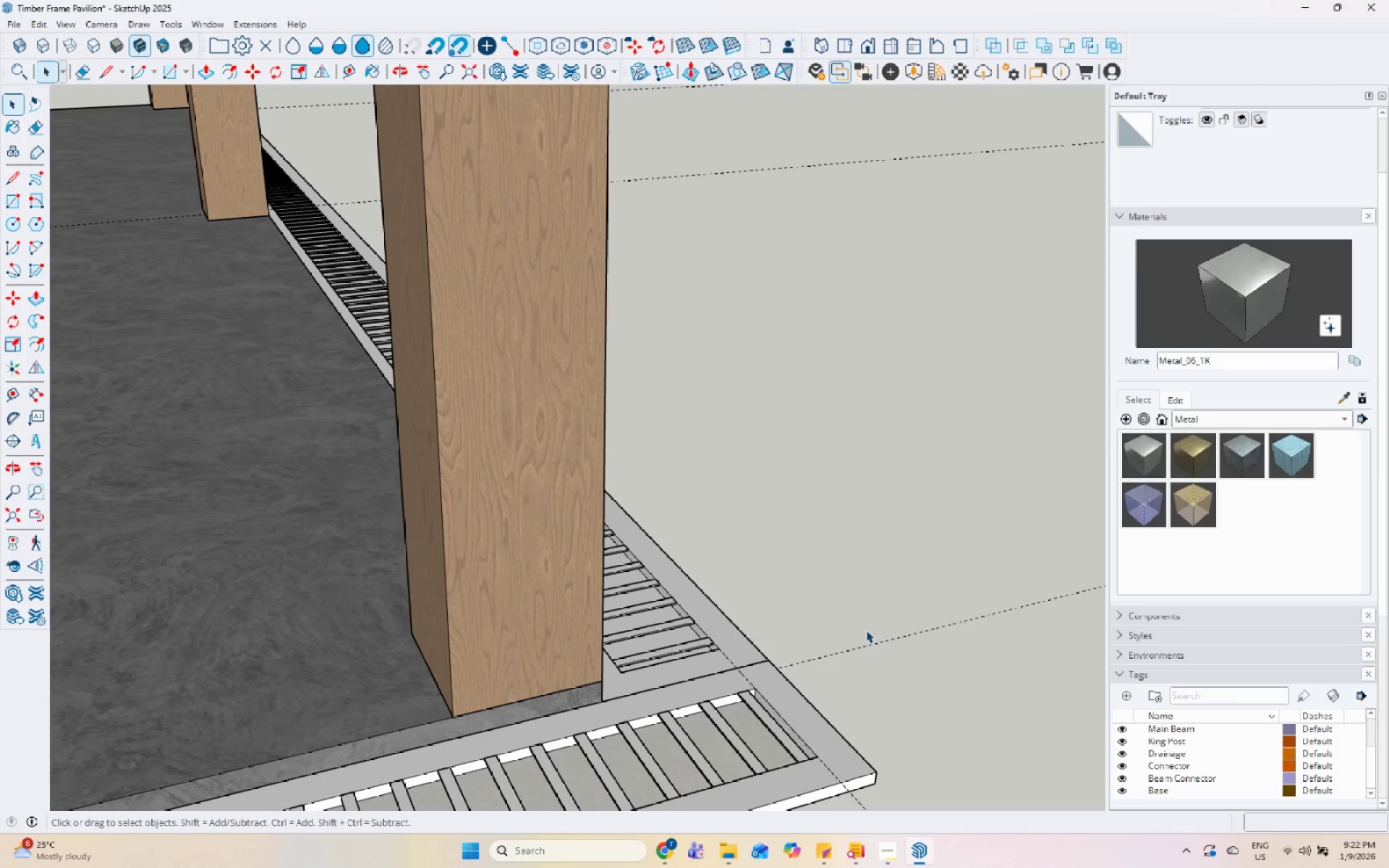 
key(Space)
 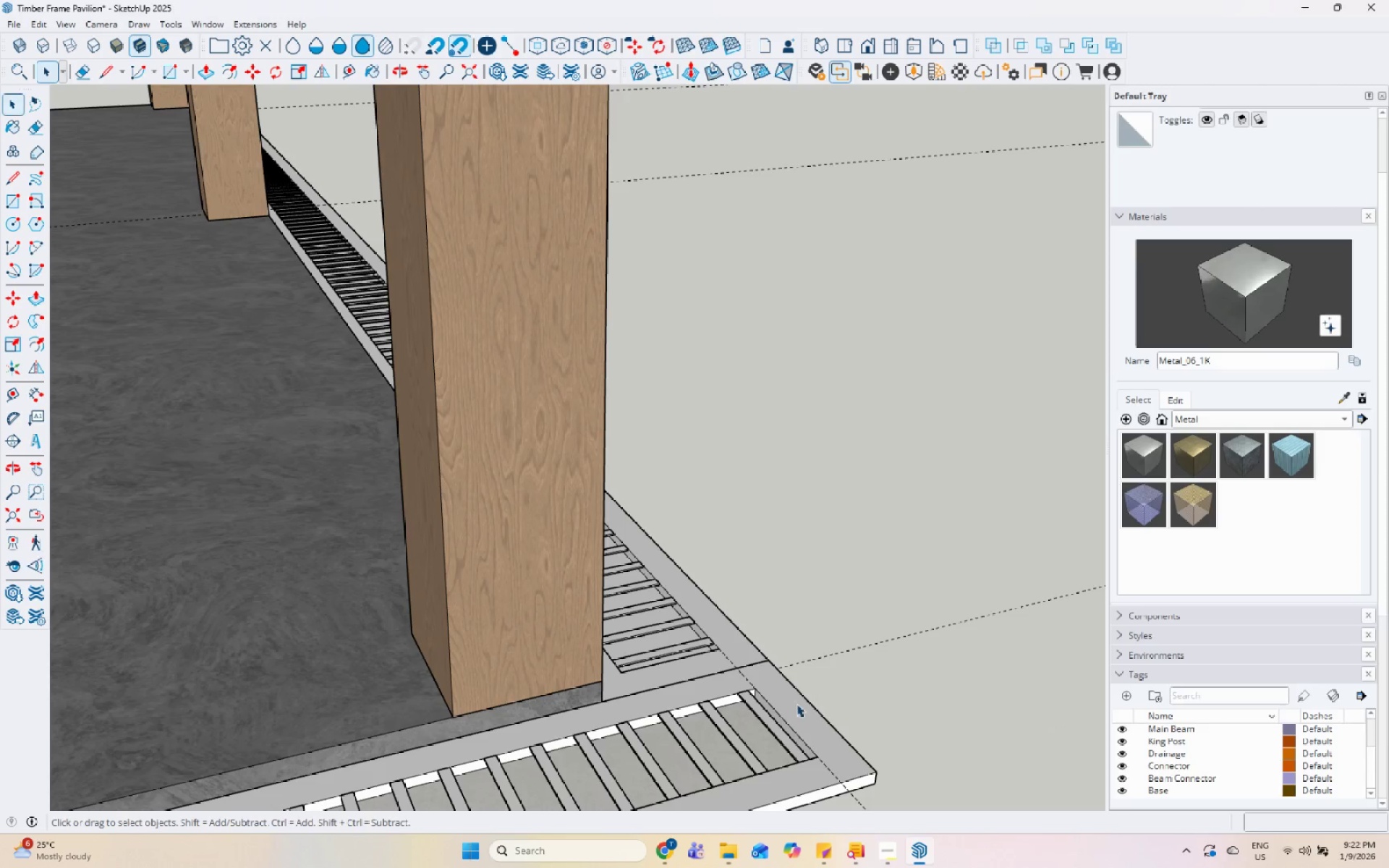 
left_click([780, 714])
 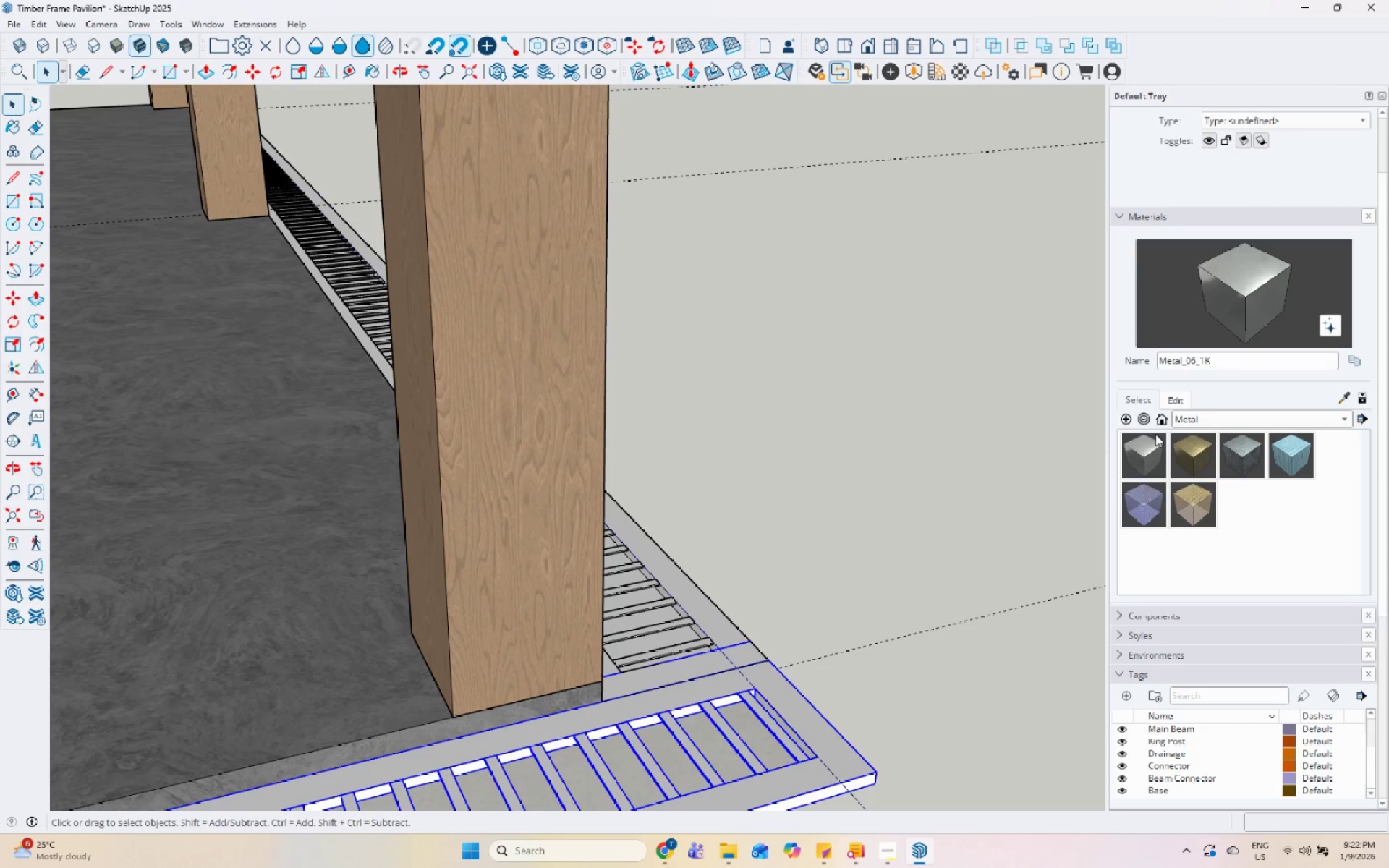 
left_click_drag(start_coordinate=[1144, 443], to_coordinate=[1129, 451])
 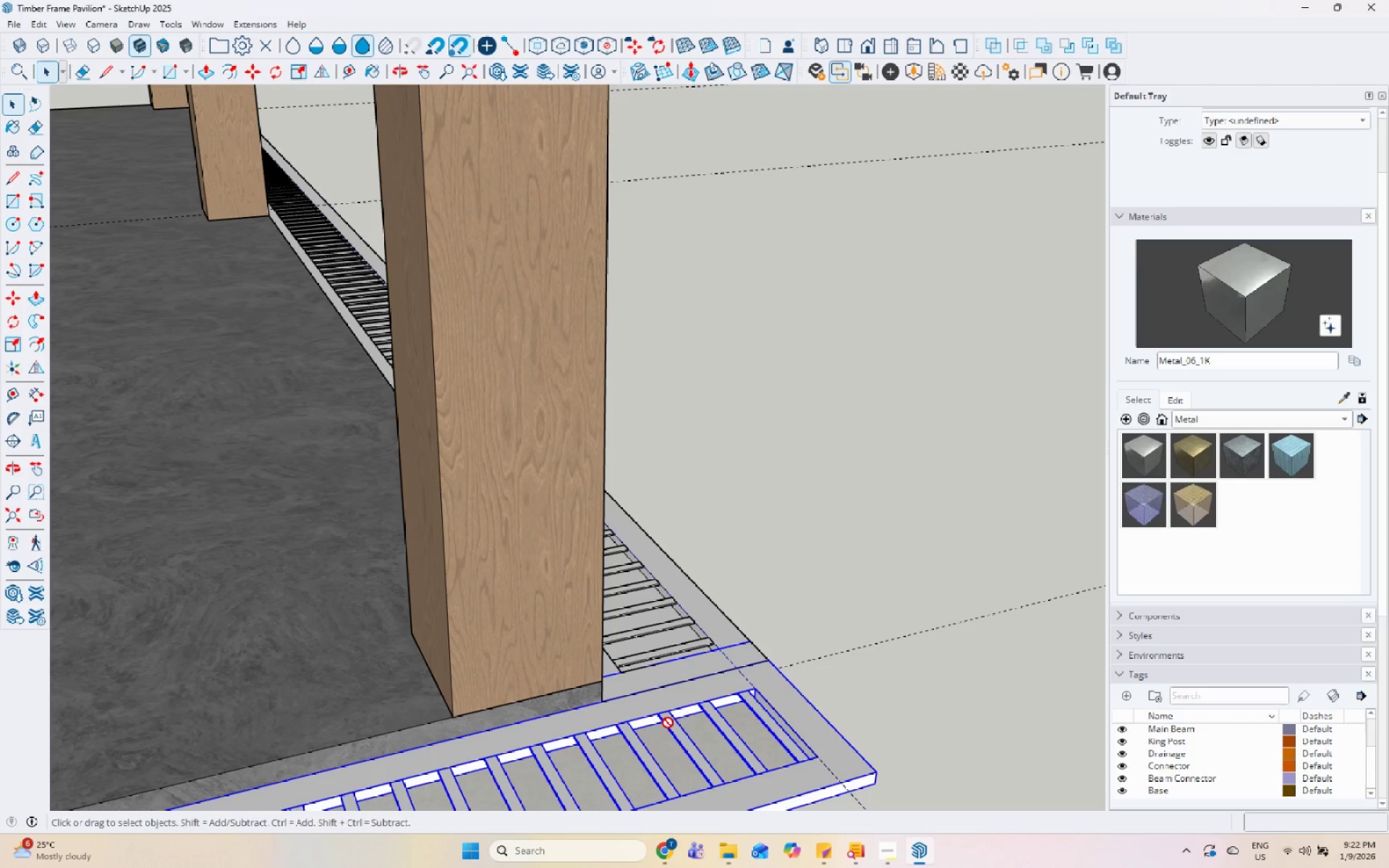 
double_click([668, 723])
 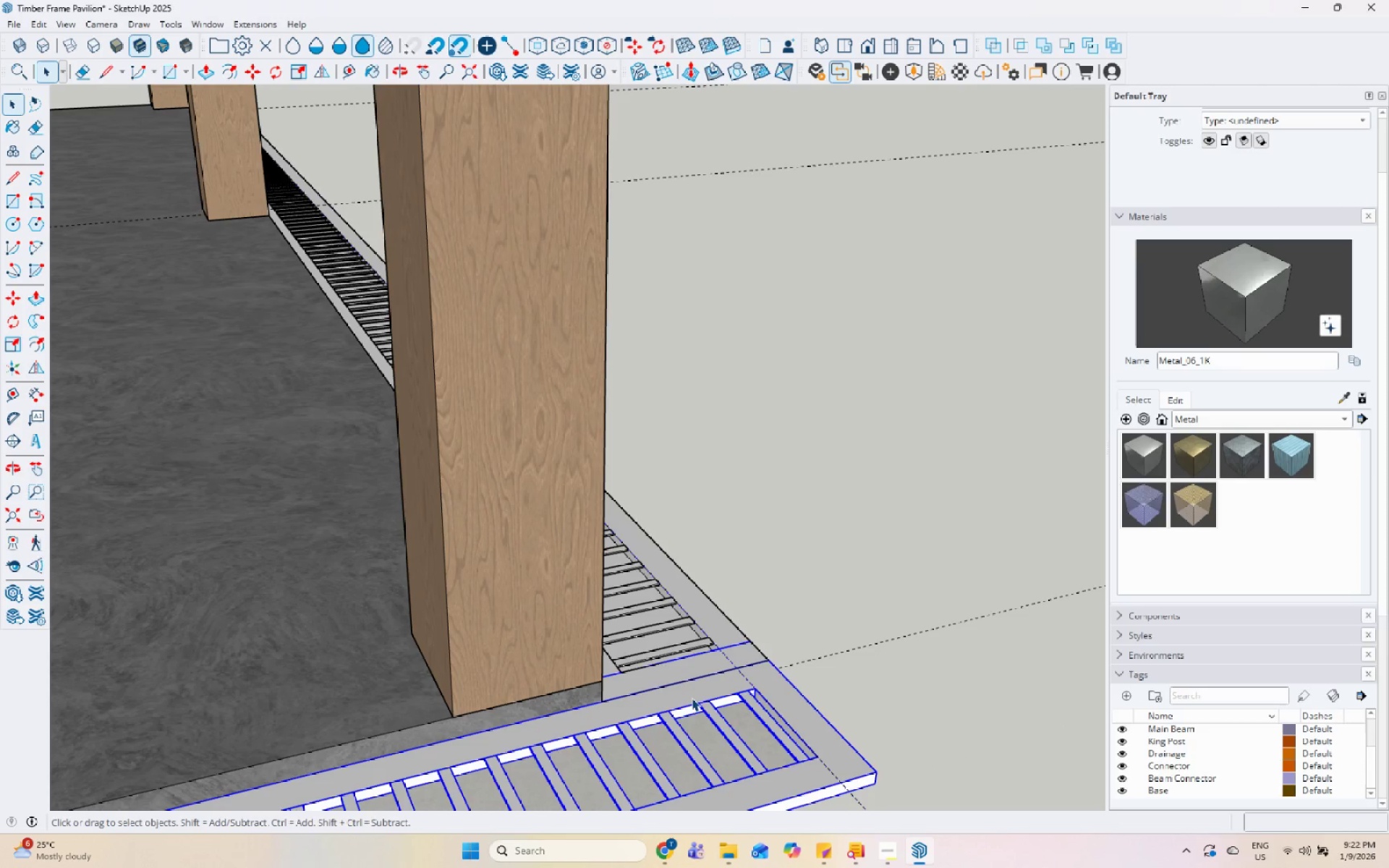 
triple_click([699, 688])
 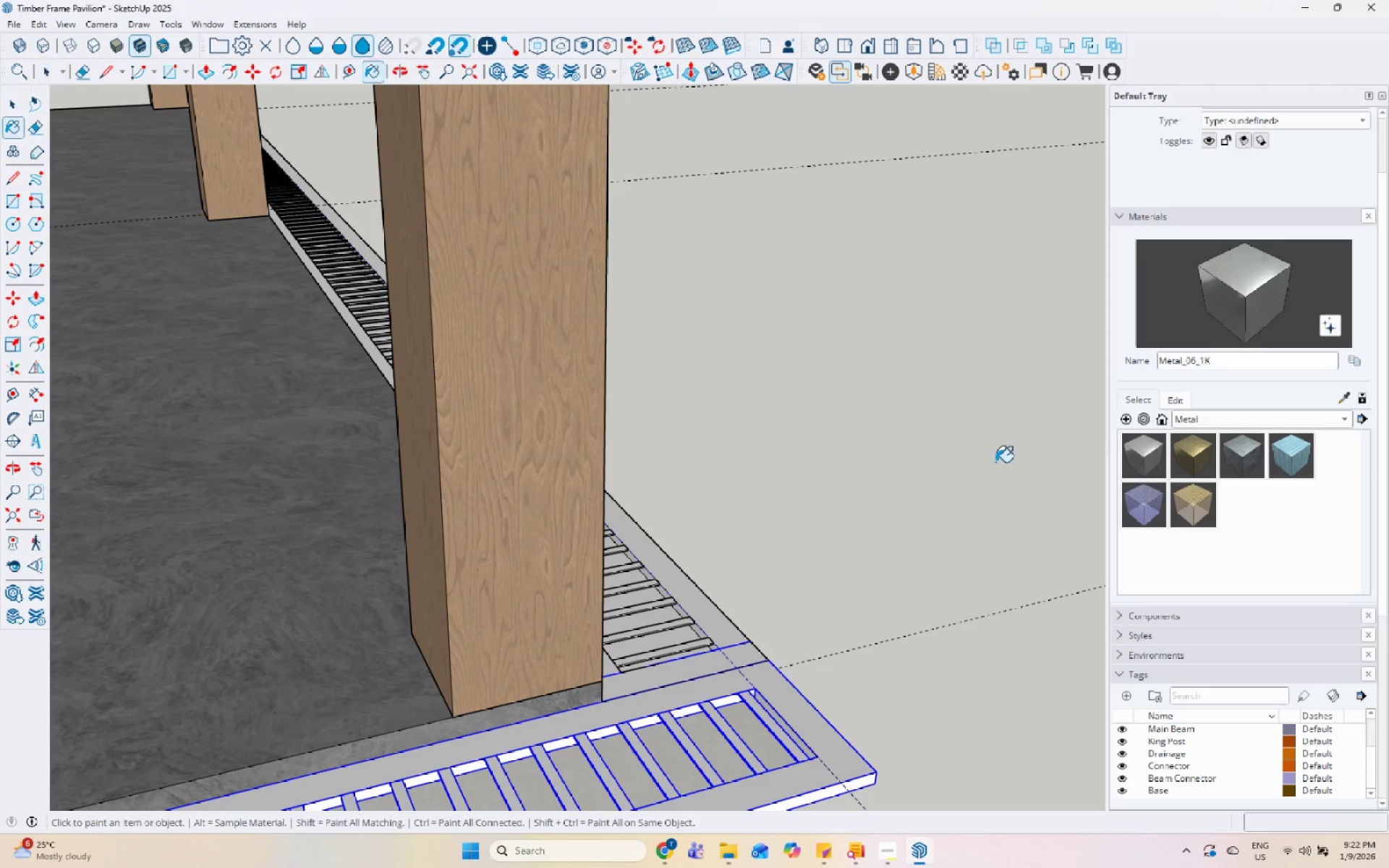 
left_click([593, 718])
 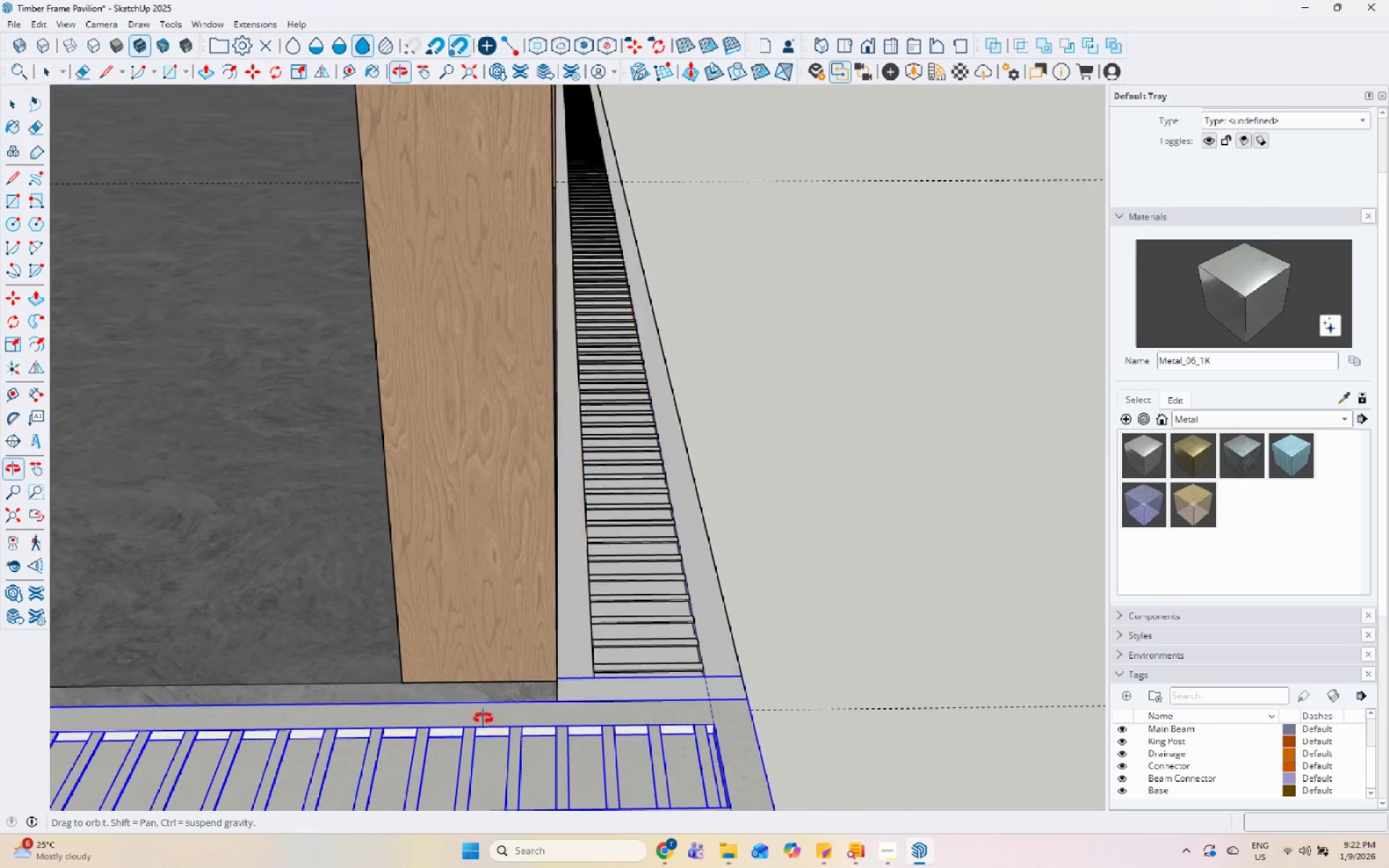 
left_click([621, 652])
 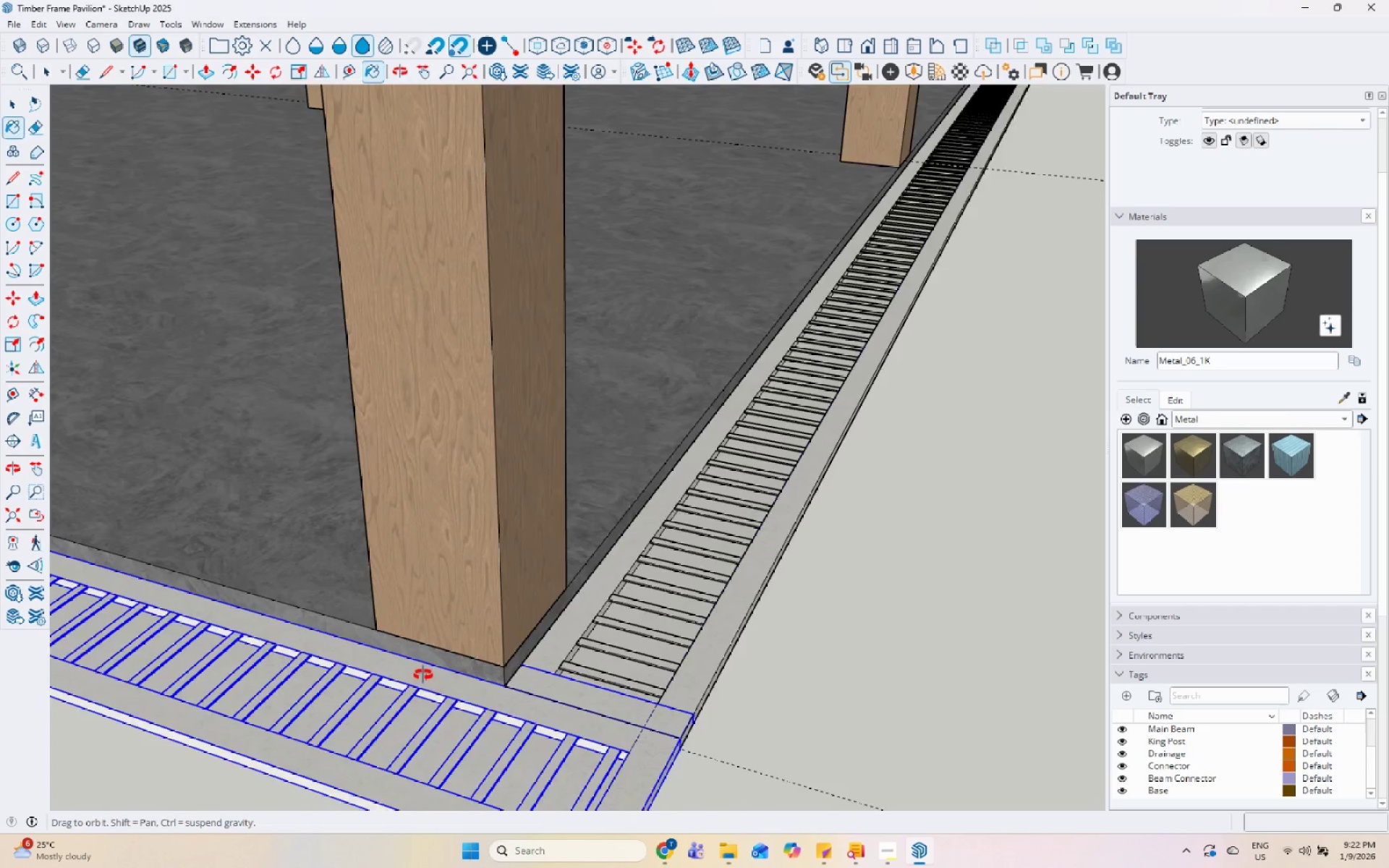 
scroll: coordinate [526, 661], scroll_direction: down, amount: 15.0
 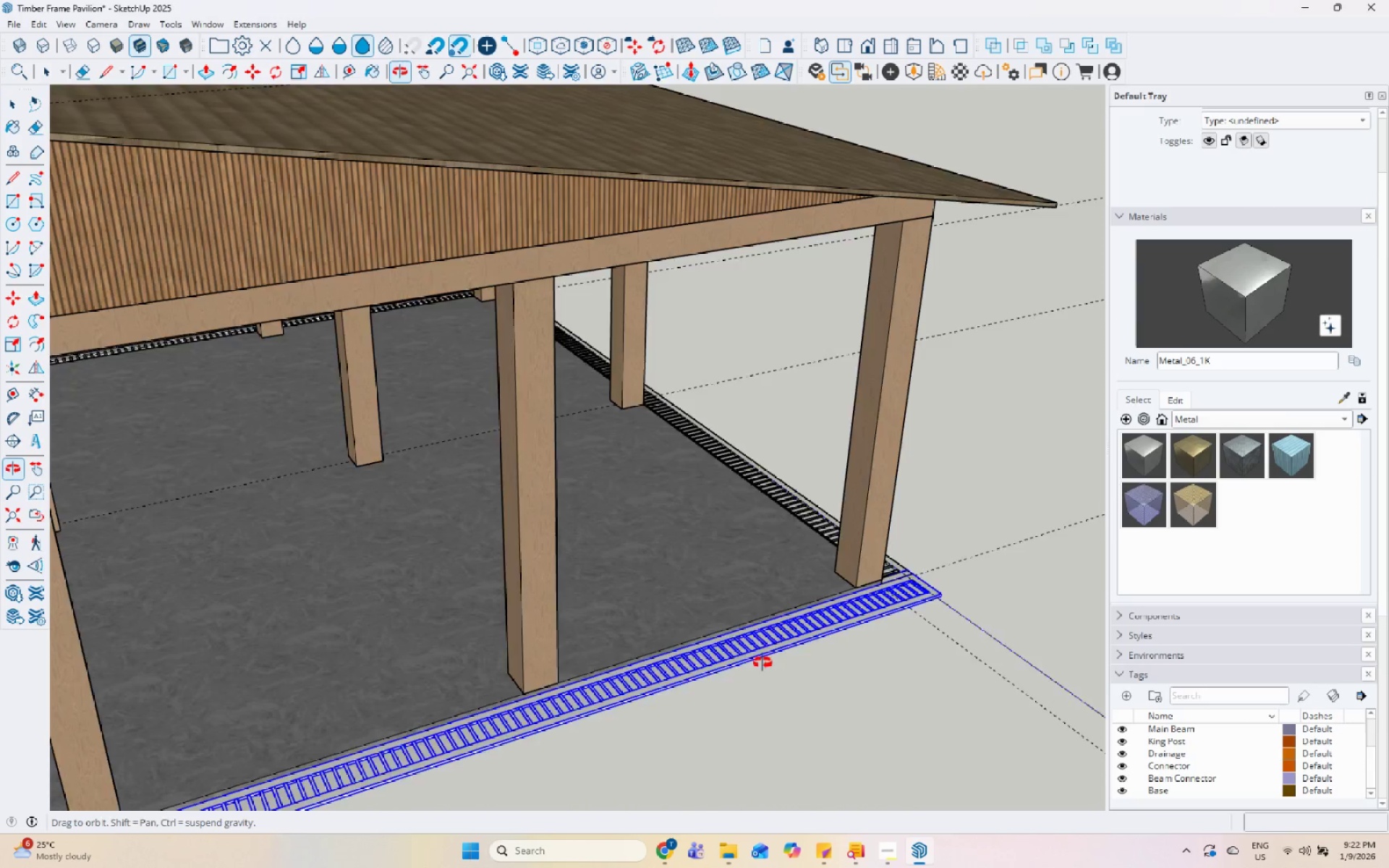 
scroll: coordinate [342, 728], scroll_direction: up, amount: 2.0
 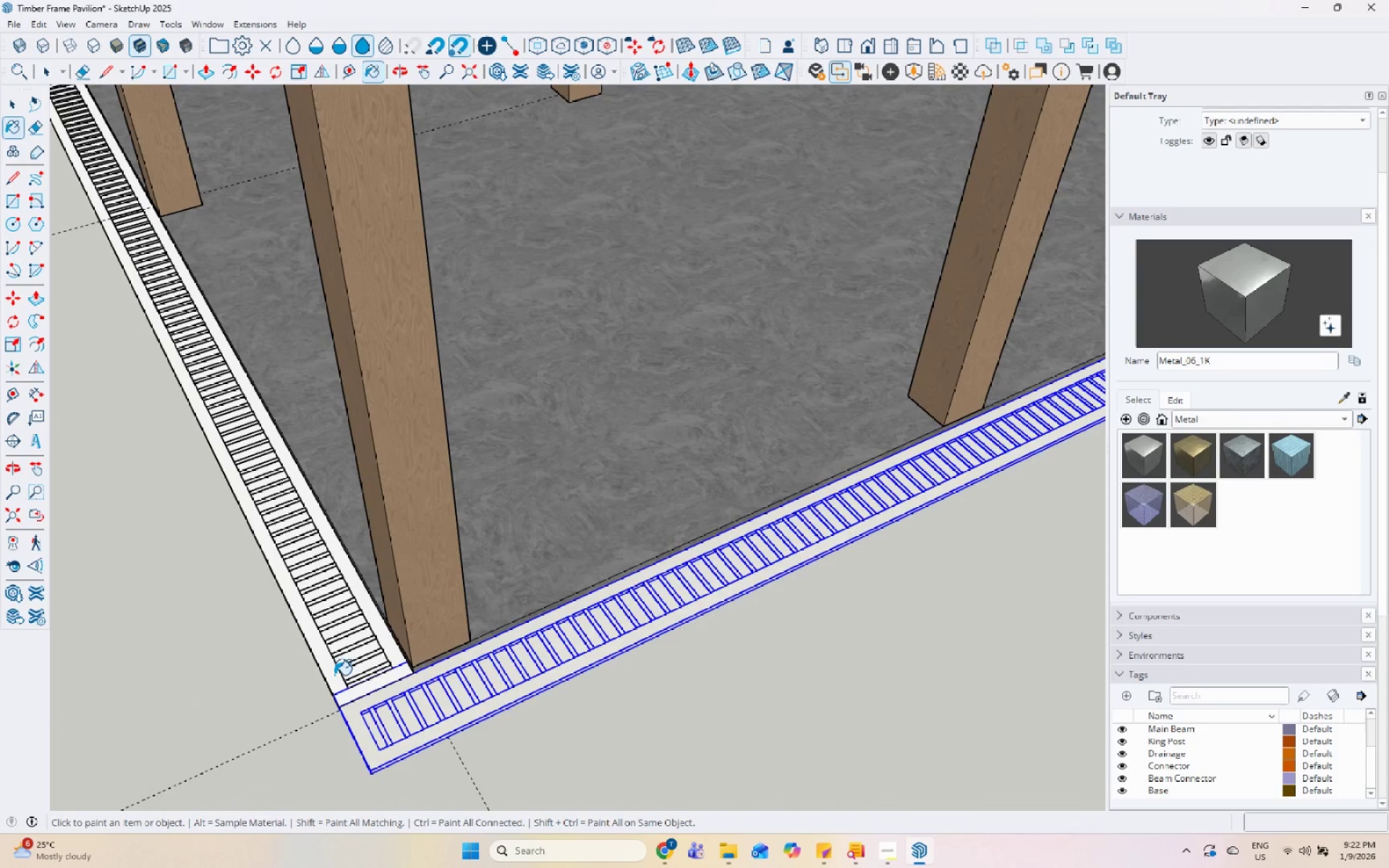 
left_click([334, 675])
 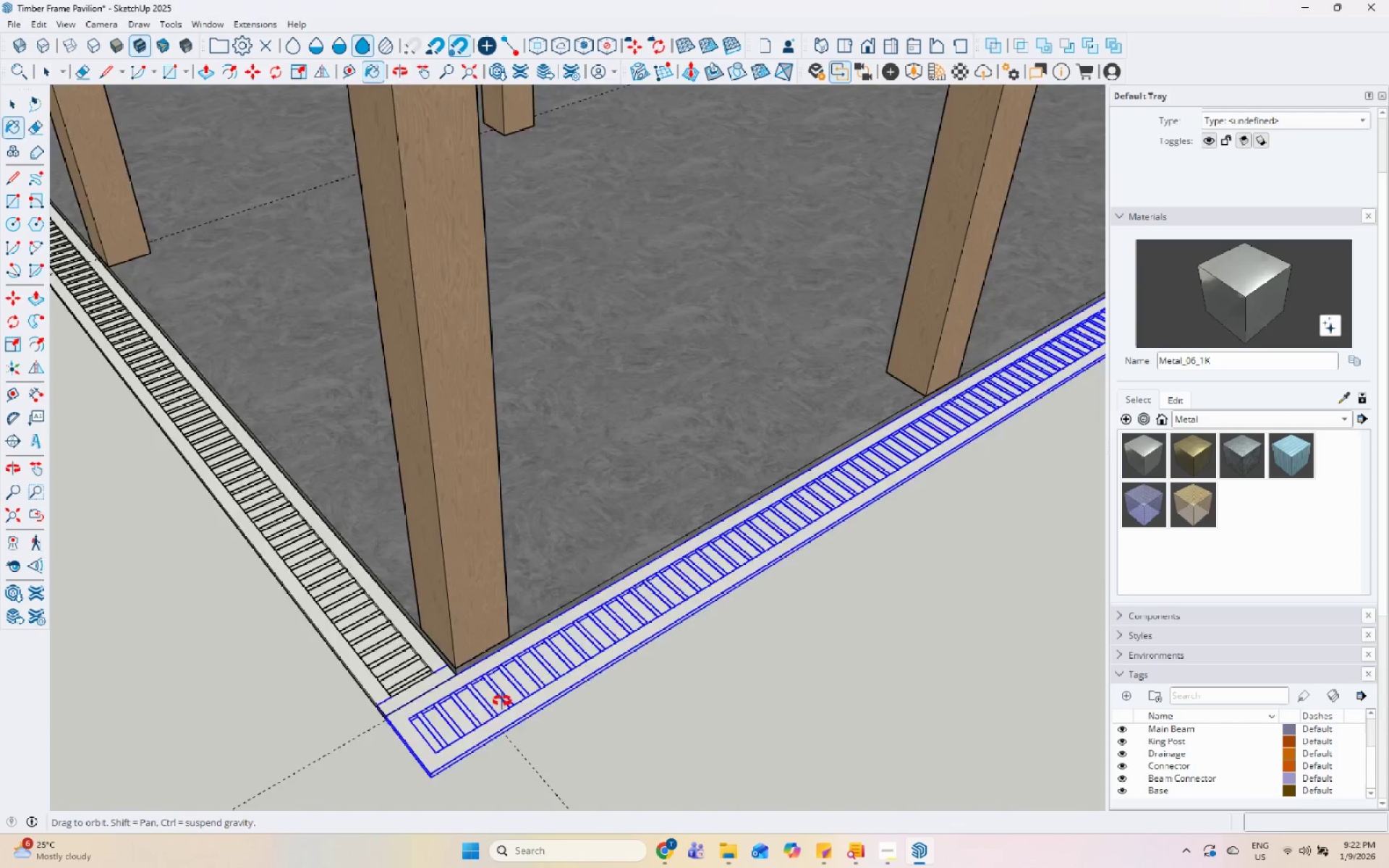 
scroll: coordinate [858, 562], scroll_direction: down, amount: 14.0
 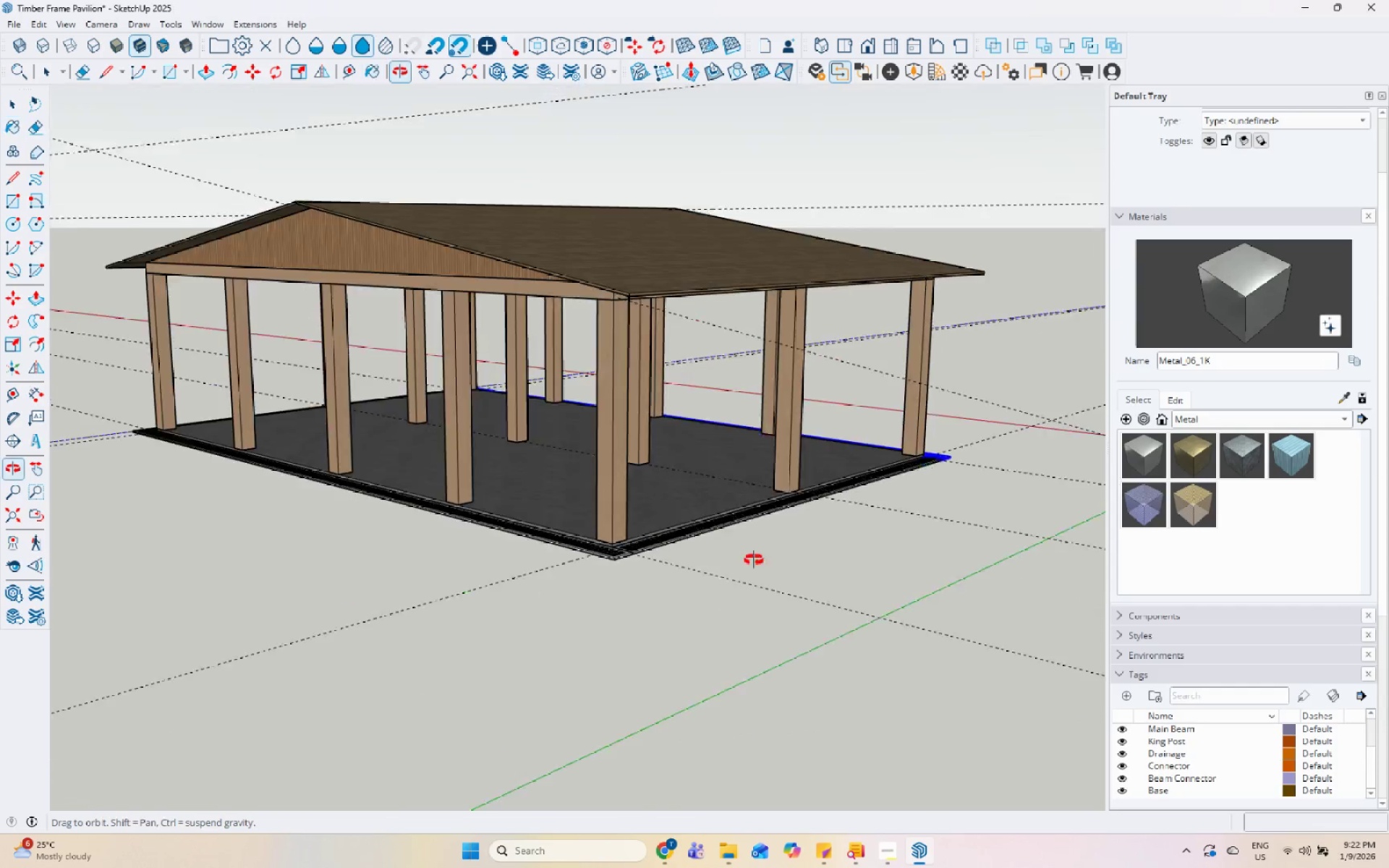 
left_click([779, 511])
 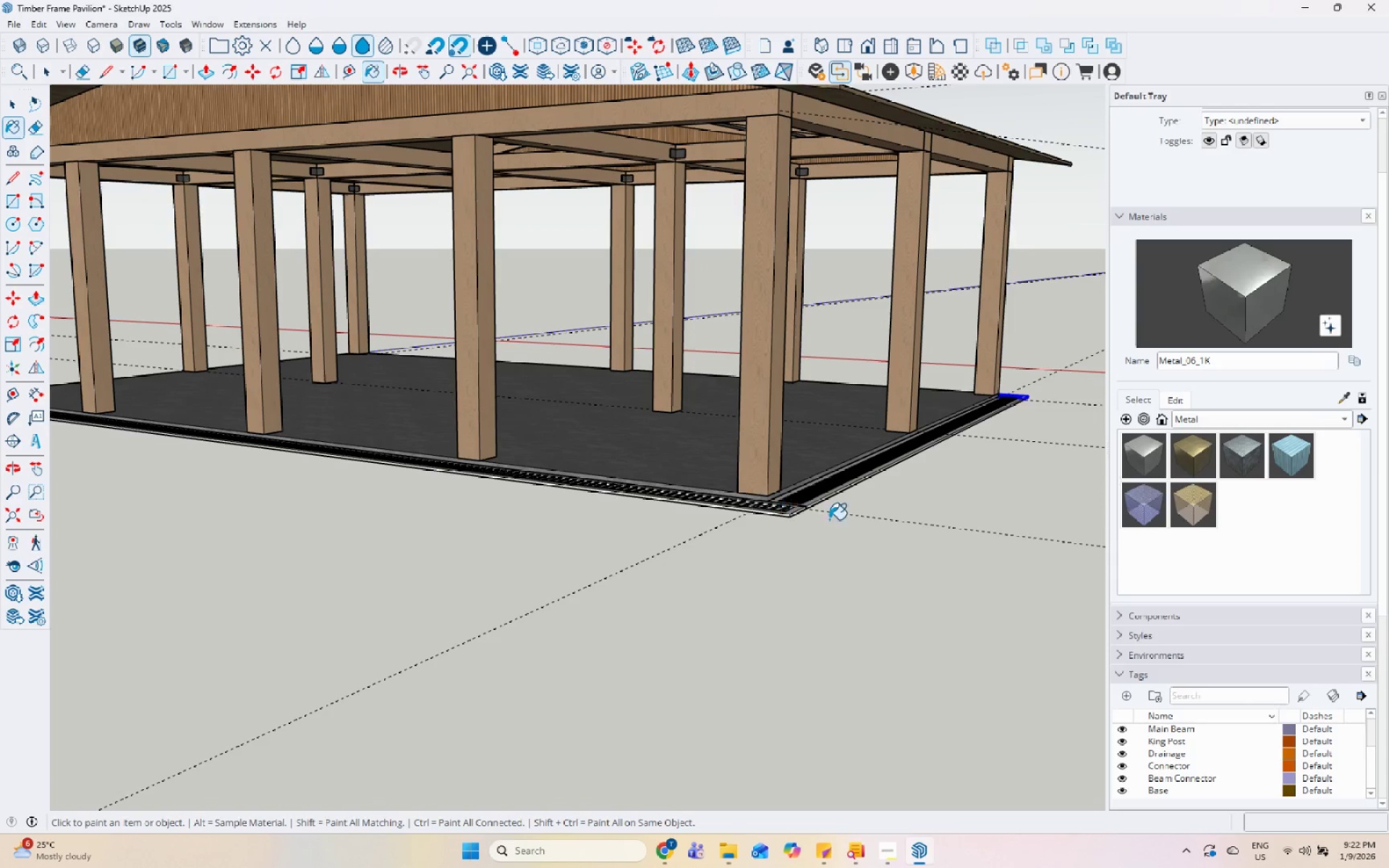 
scroll: coordinate [622, 593], scroll_direction: up, amount: 5.0
 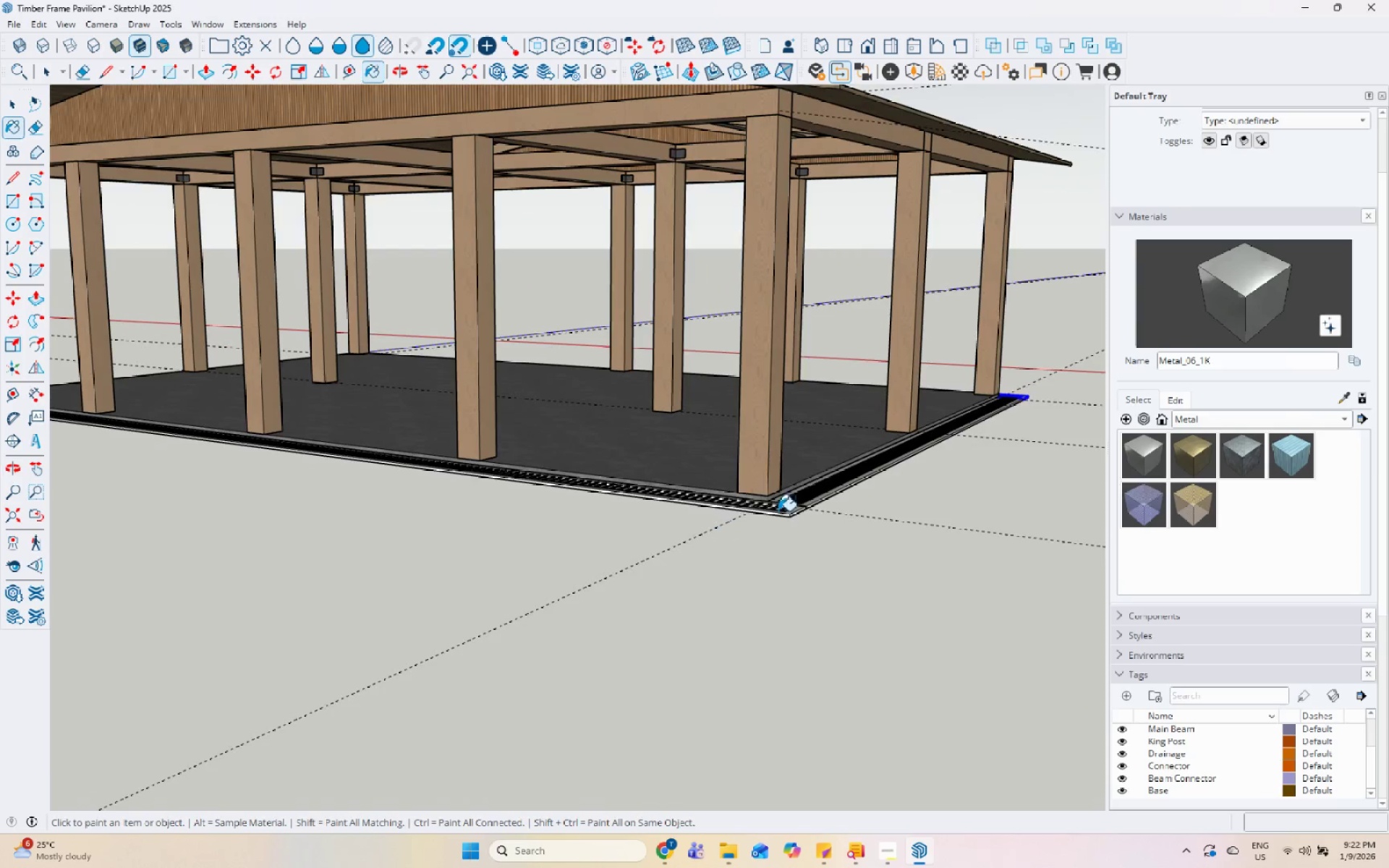 
key(Space)
 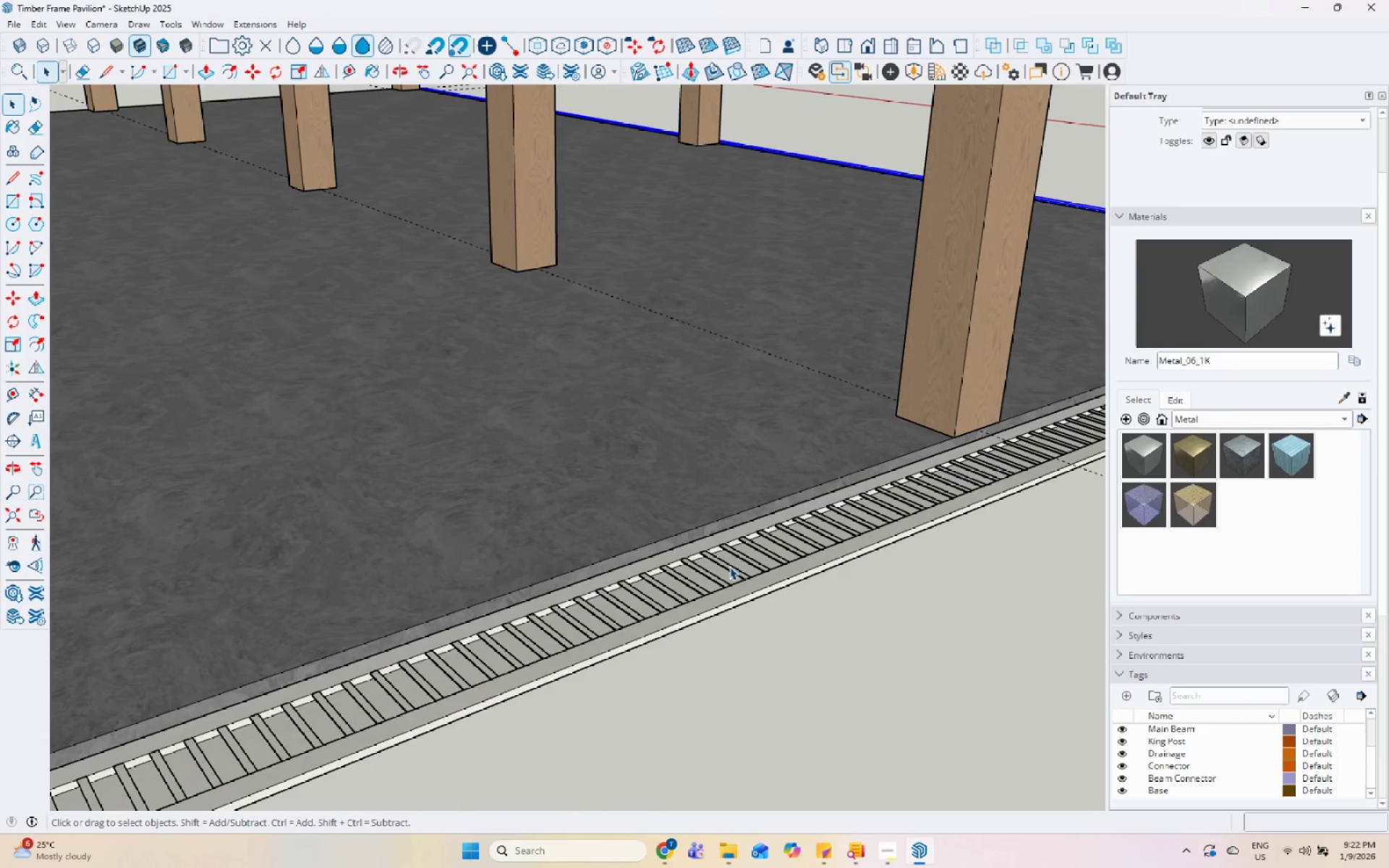 
double_click([729, 566])
 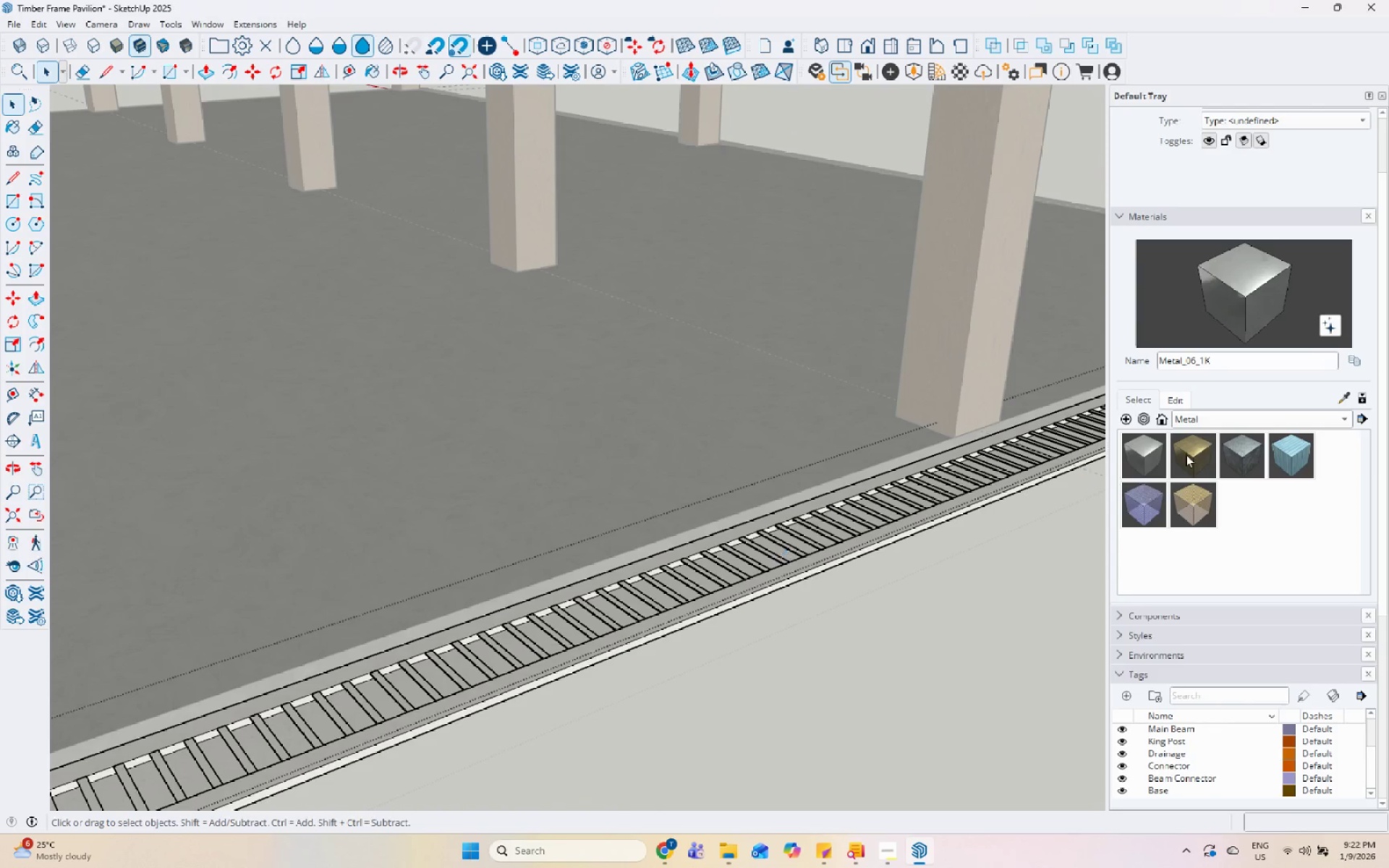 
scroll: coordinate [687, 620], scroll_direction: up, amount: 12.0
 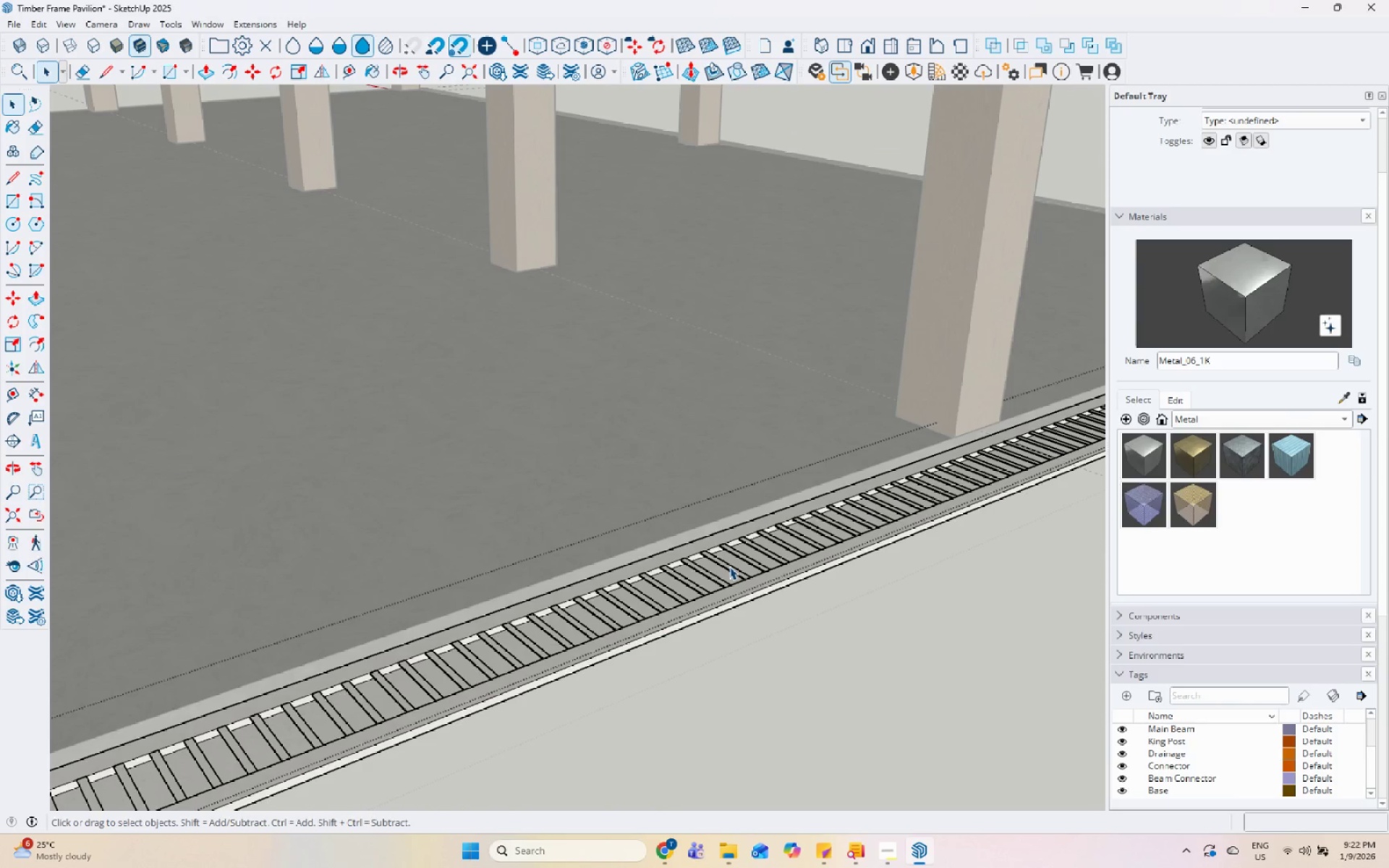 
key(Escape)
 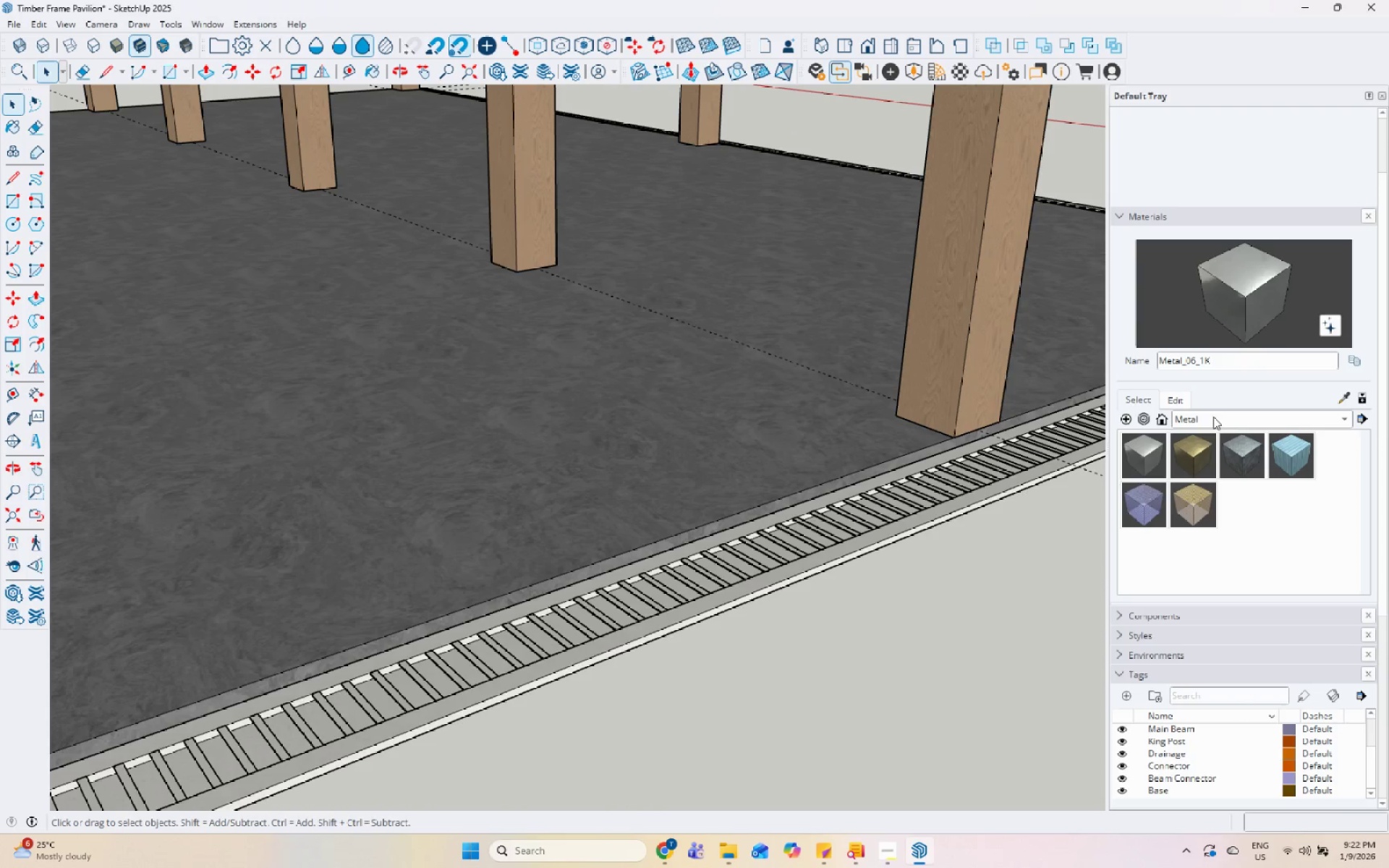 
left_click([1185, 403])
 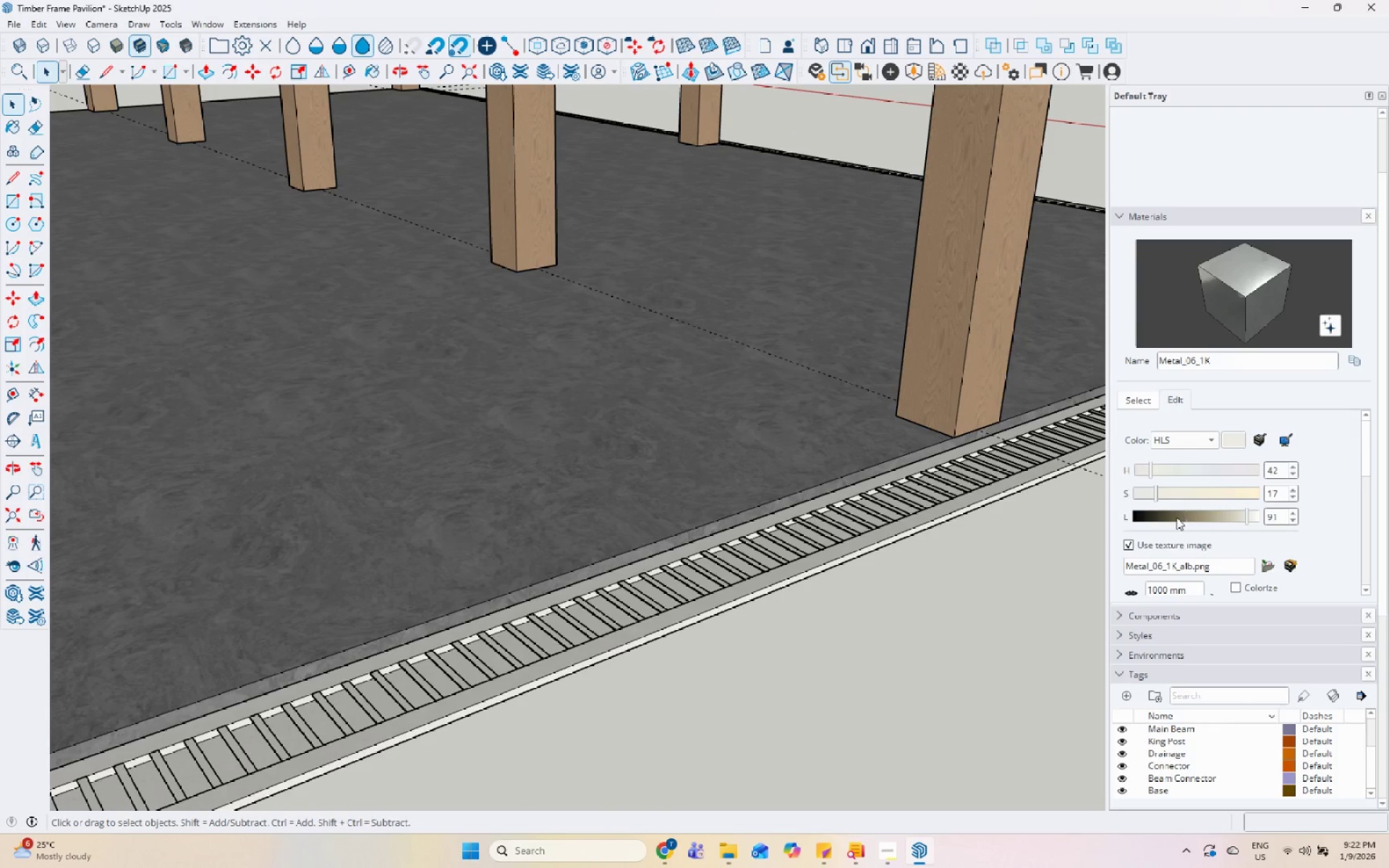 
left_click([1183, 516])
 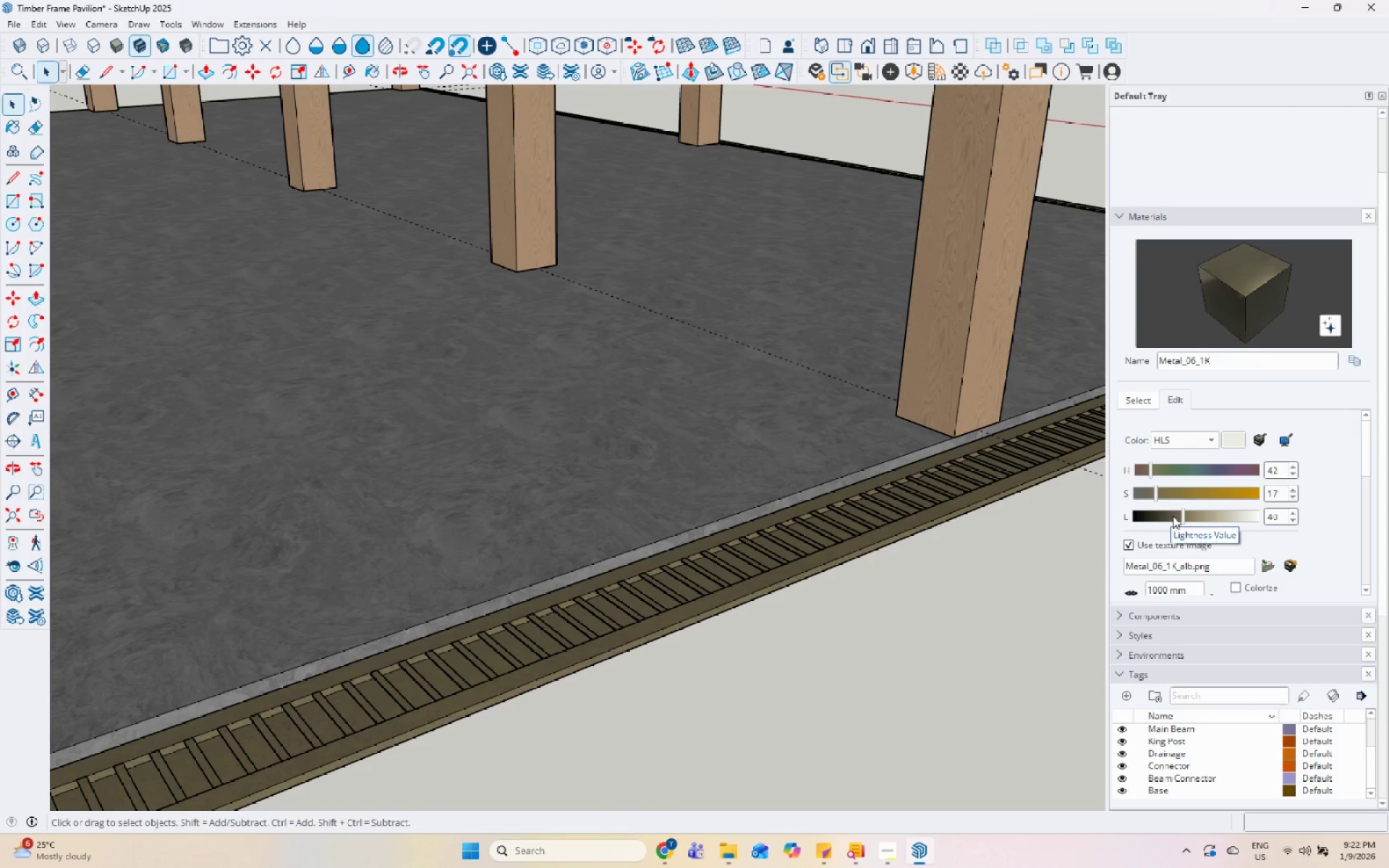 
left_click([1173, 516])
 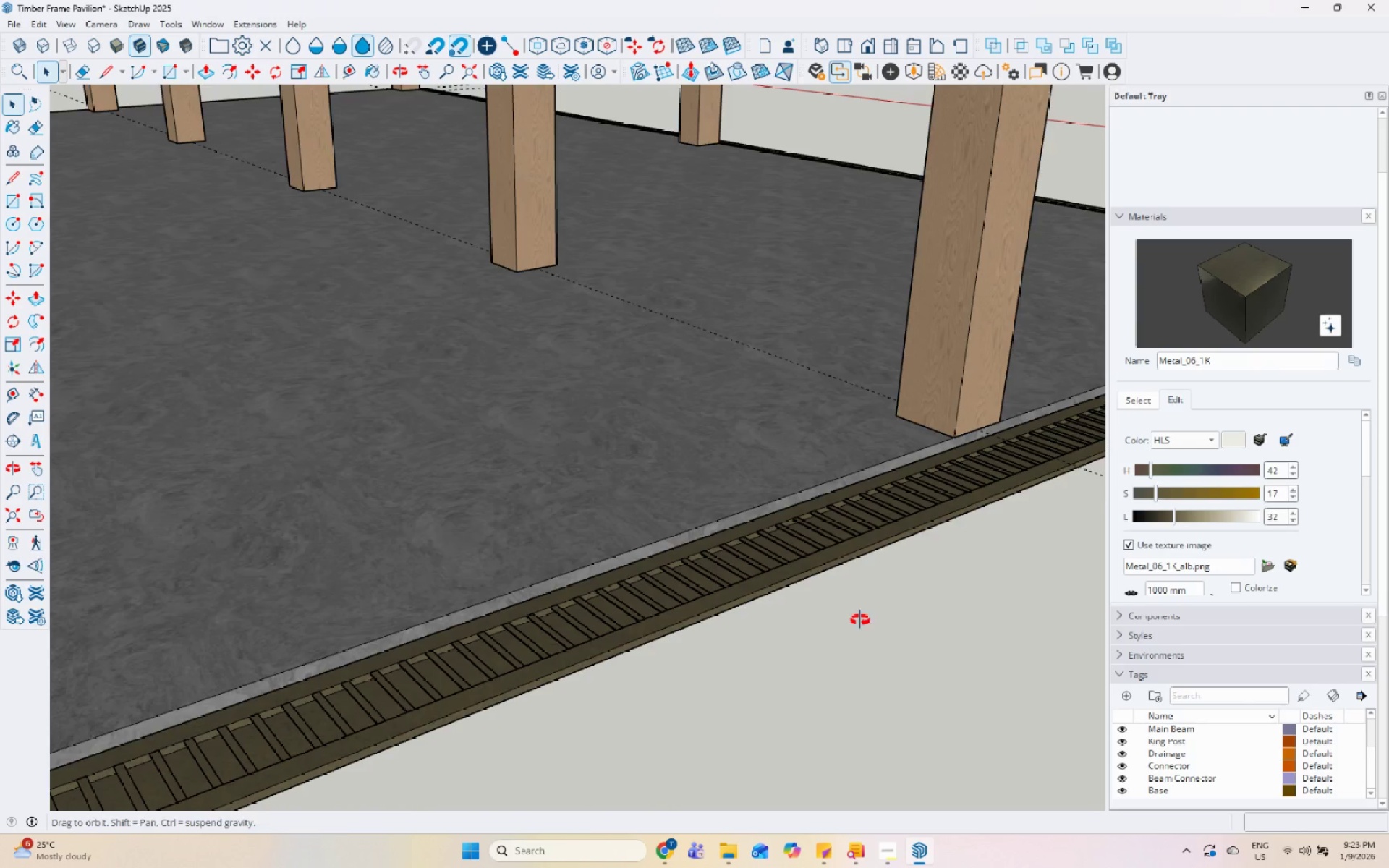 
key(Space)
 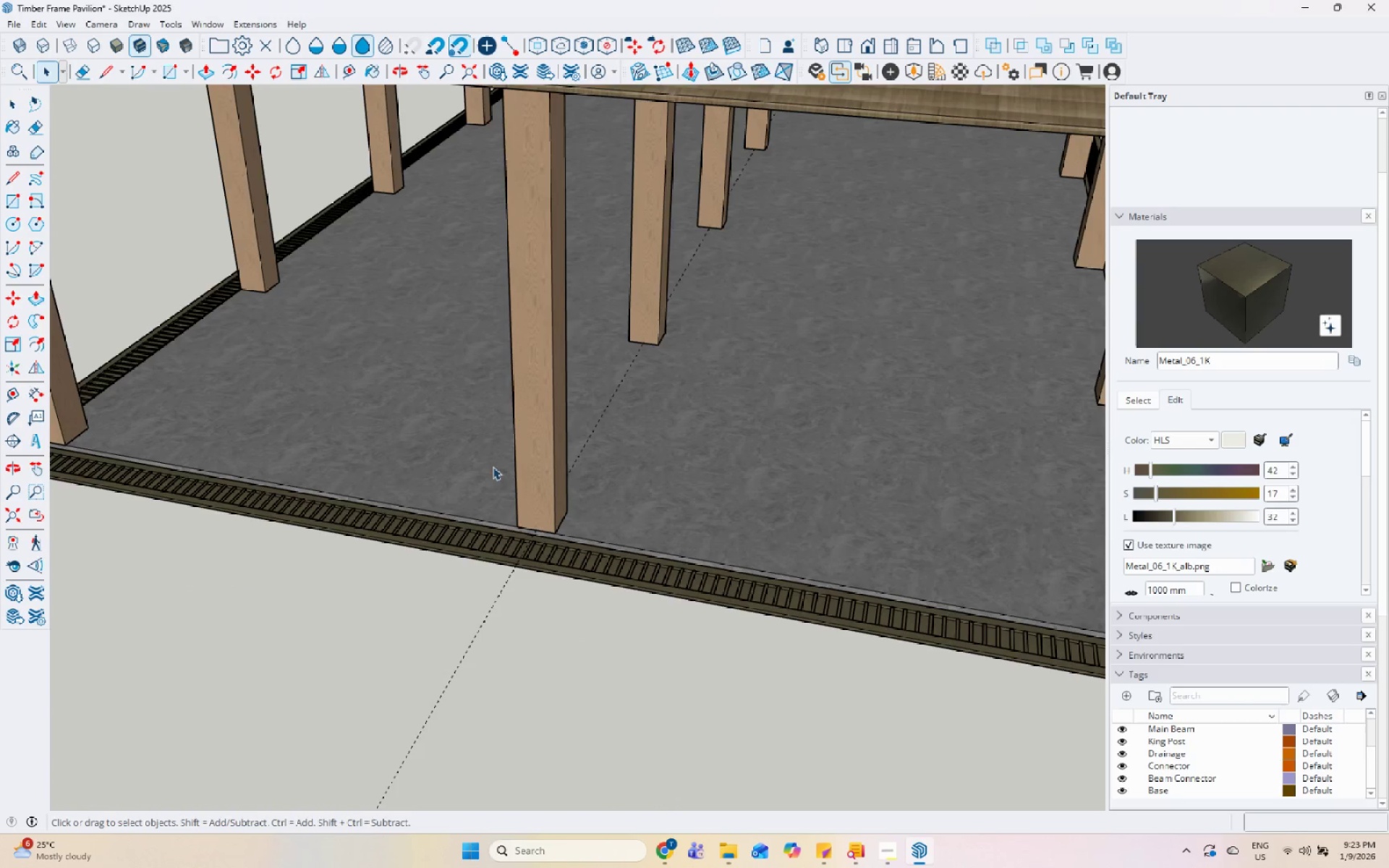 
key(Escape)
 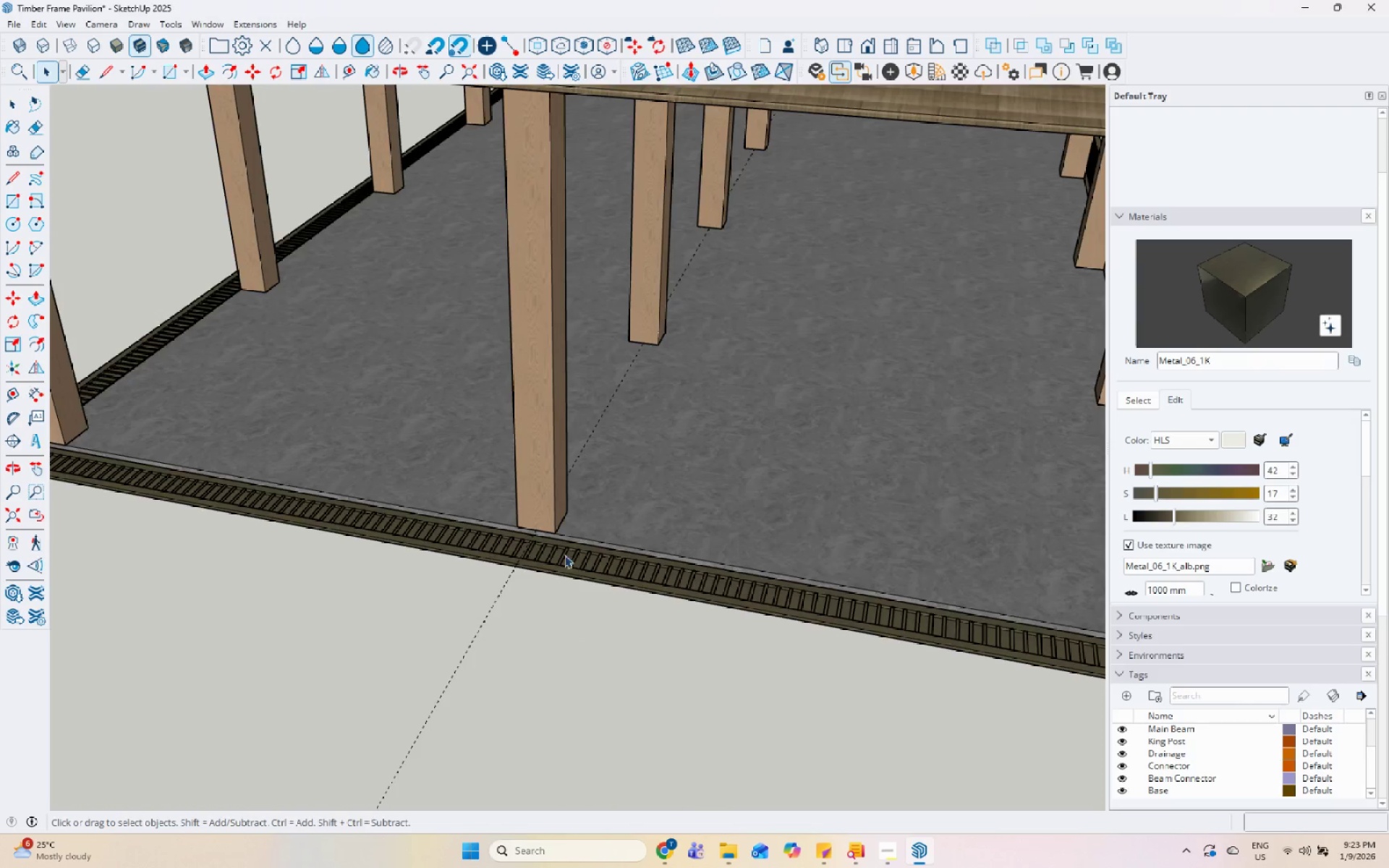 
key(Escape)
 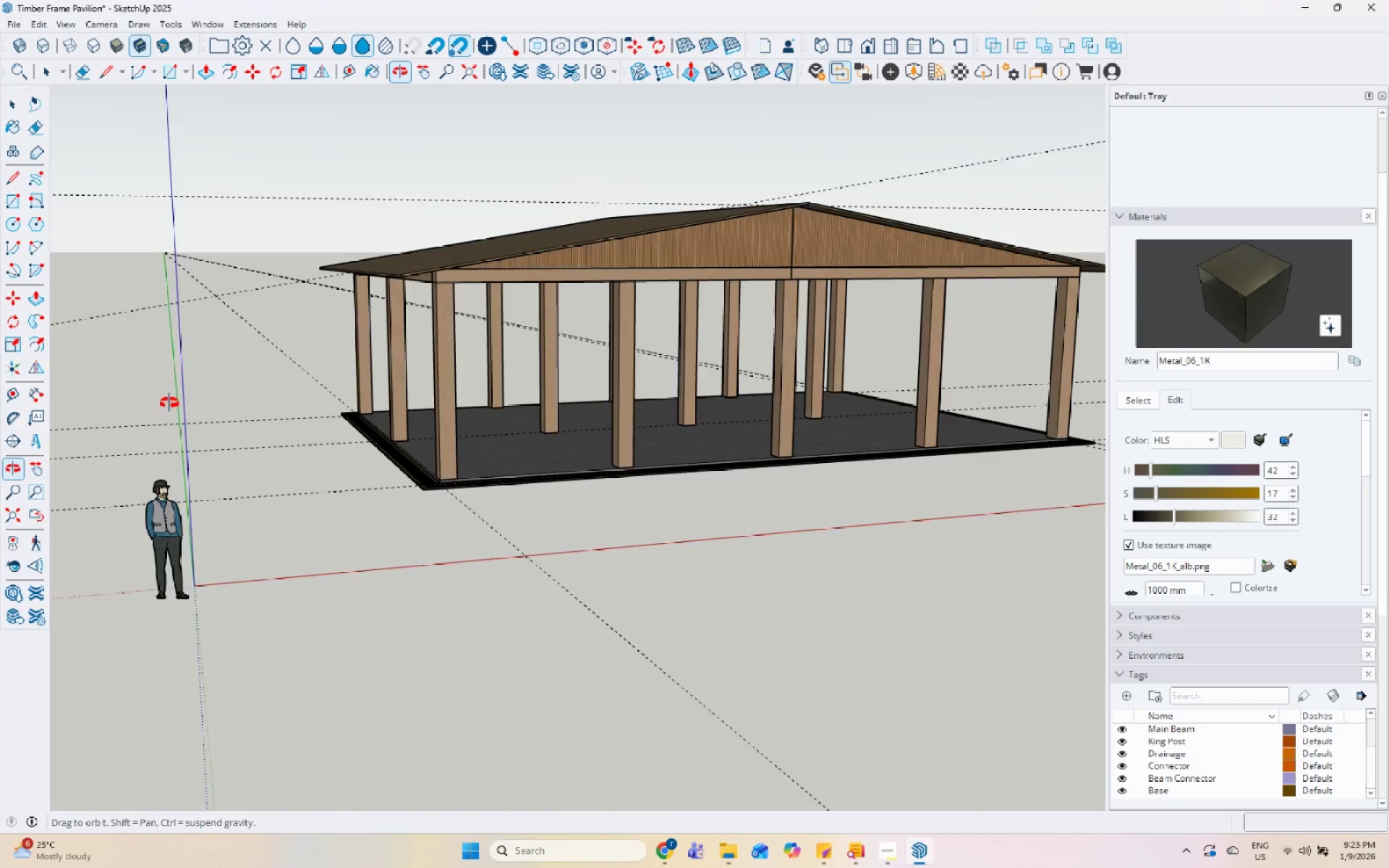 
scroll: coordinate [560, 563], scroll_direction: down, amount: 20.0
 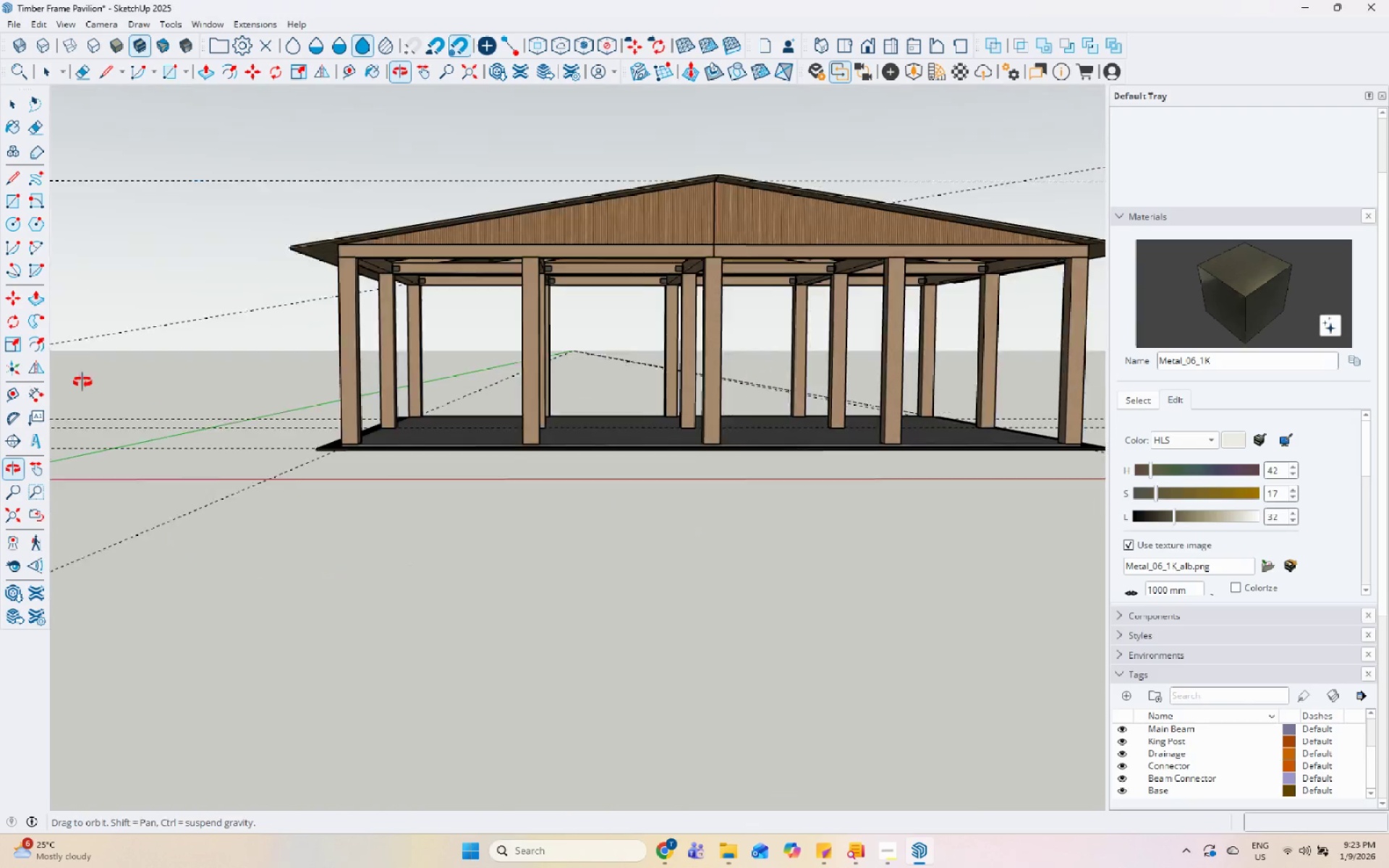 
scroll: coordinate [679, 196], scroll_direction: up, amount: 9.0
 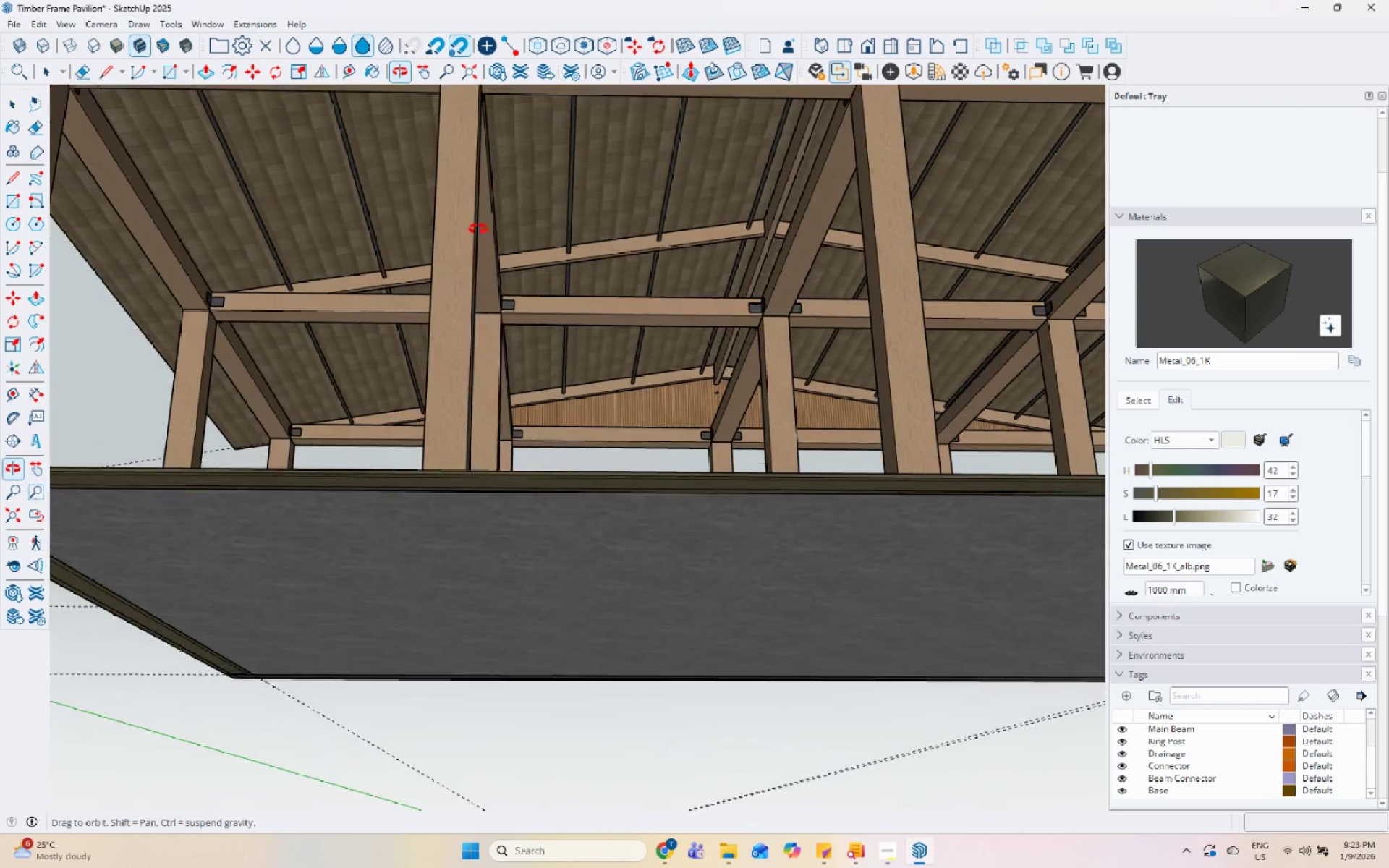 
scroll: coordinate [184, 387], scroll_direction: down, amount: 6.0
 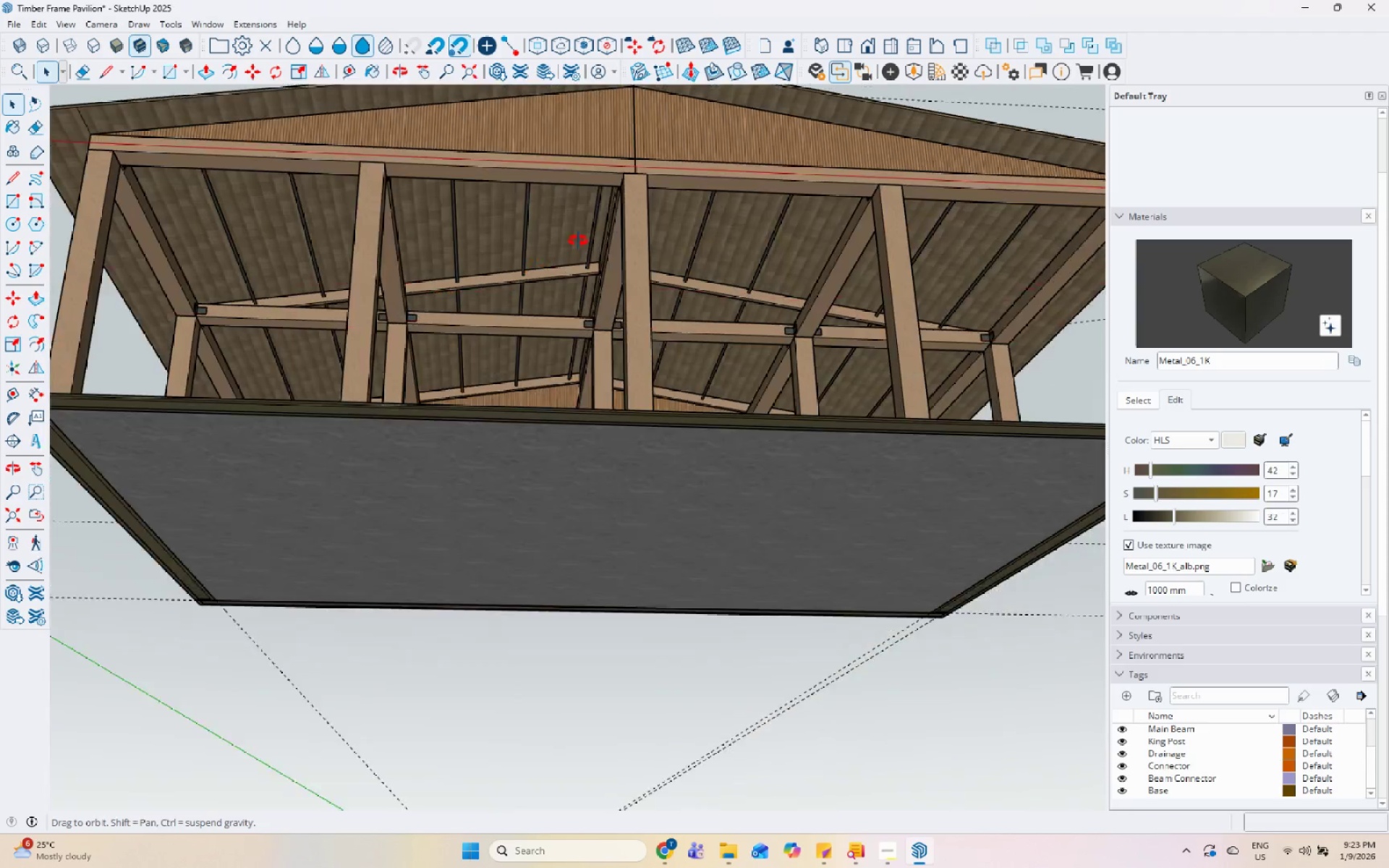 
scroll: coordinate [636, 360], scroll_direction: up, amount: 12.0
 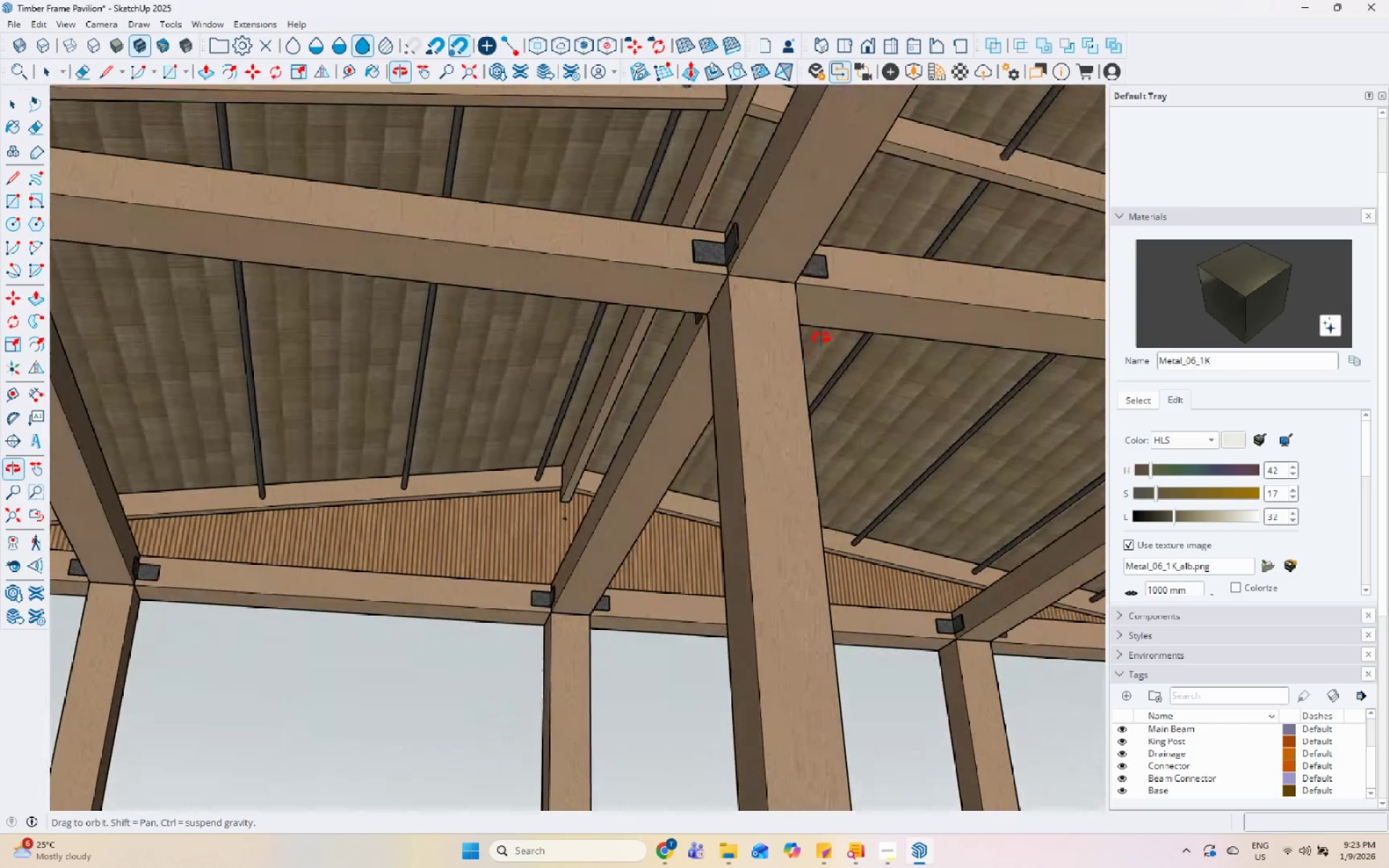 
scroll: coordinate [477, 634], scroll_direction: down, amount: 42.0
 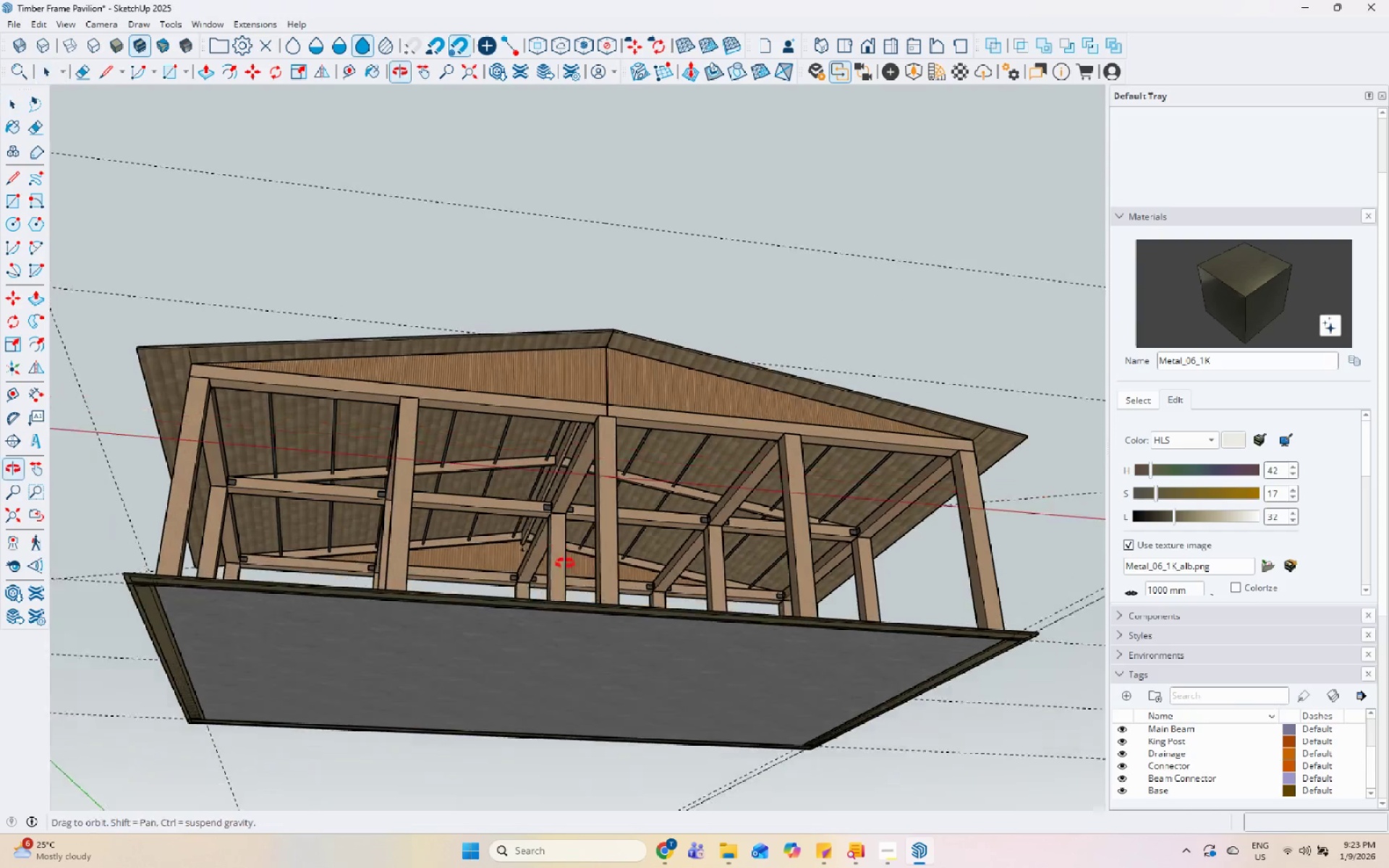 
scroll: coordinate [572, 578], scroll_direction: up, amount: 6.0
 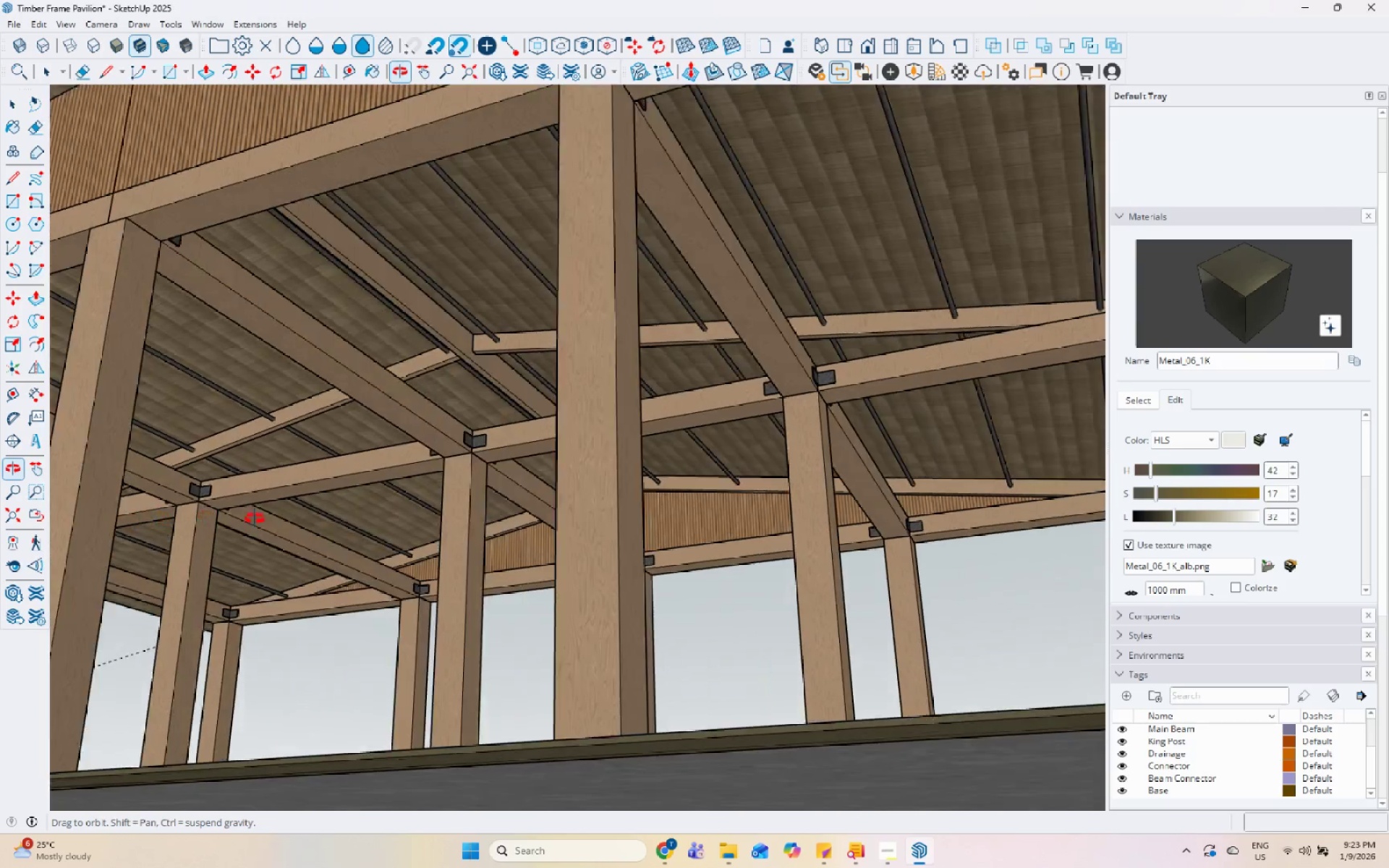 
wait(5.25)
 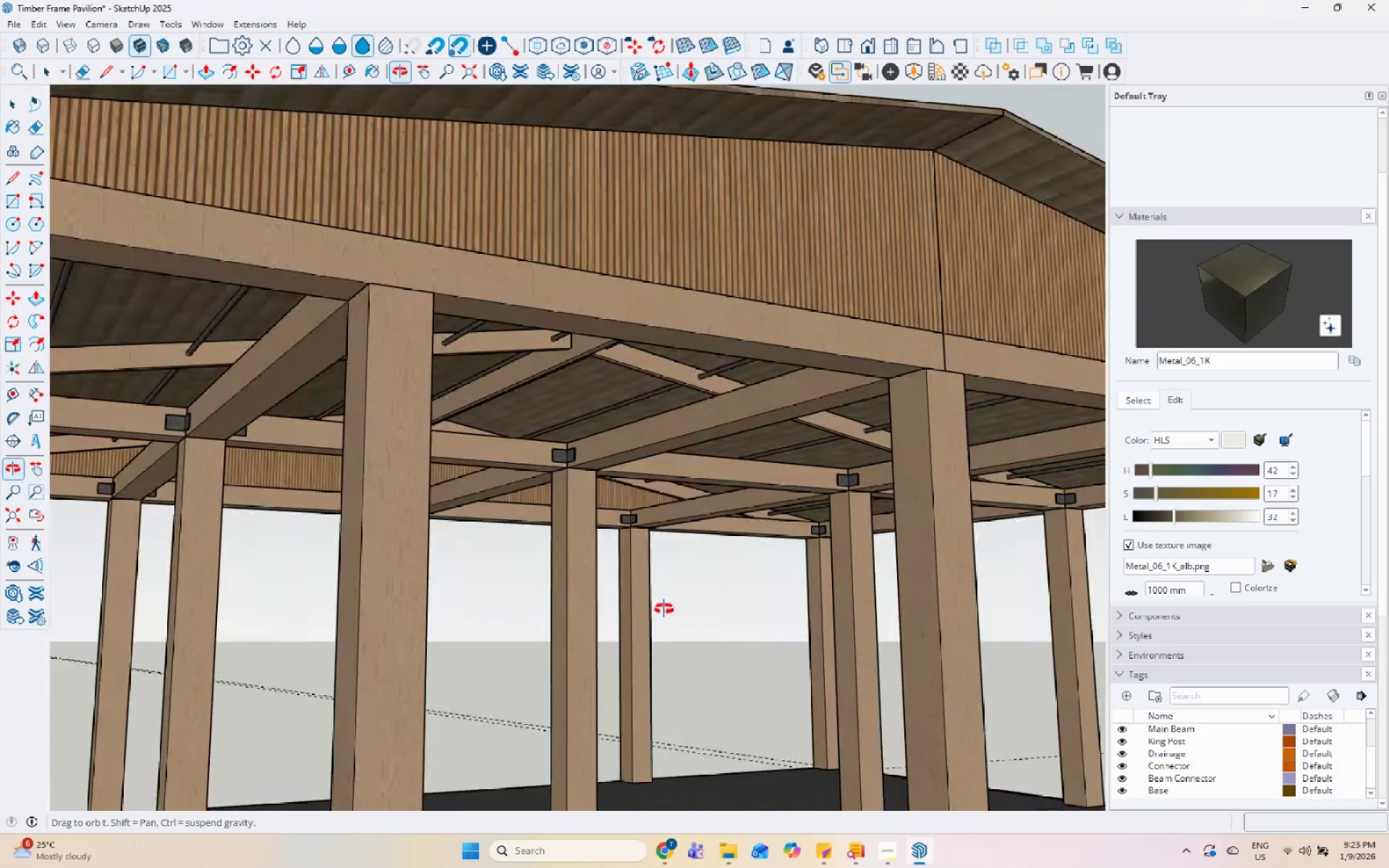 
scroll: coordinate [524, 308], scroll_direction: up, amount: 16.0
 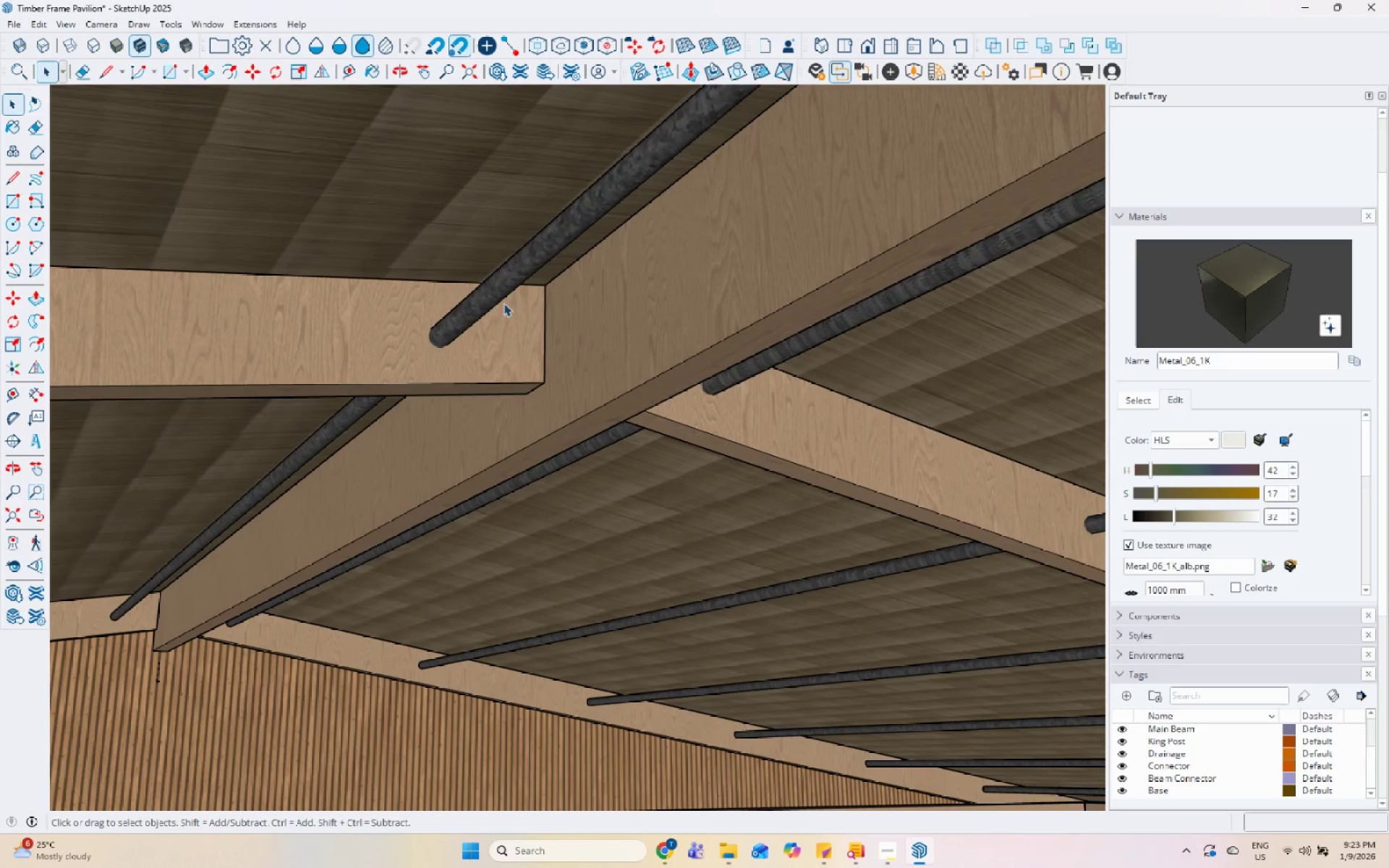 
scroll: coordinate [636, 448], scroll_direction: down, amount: 21.0
 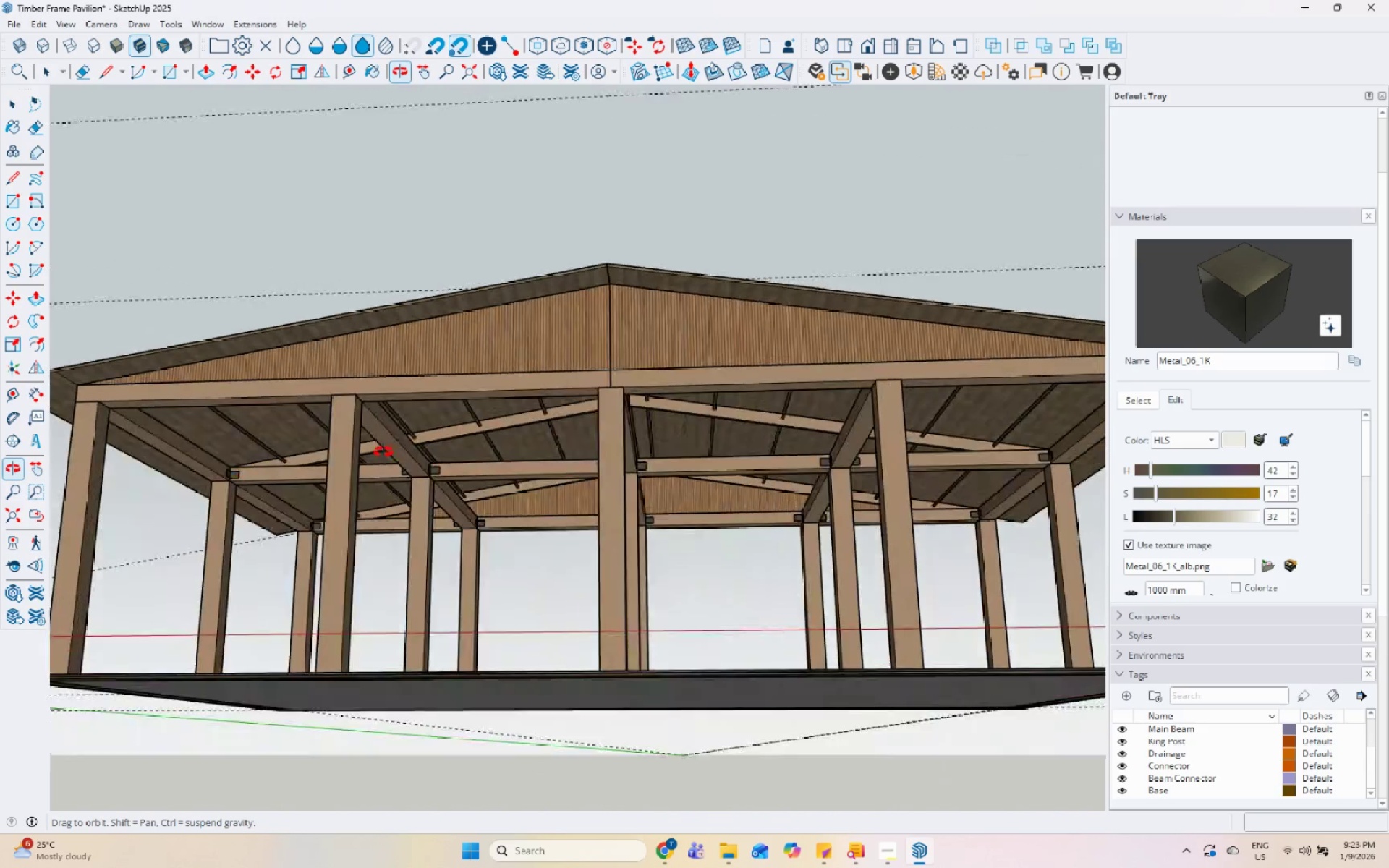 
scroll: coordinate [493, 509], scroll_direction: up, amount: 2.0
 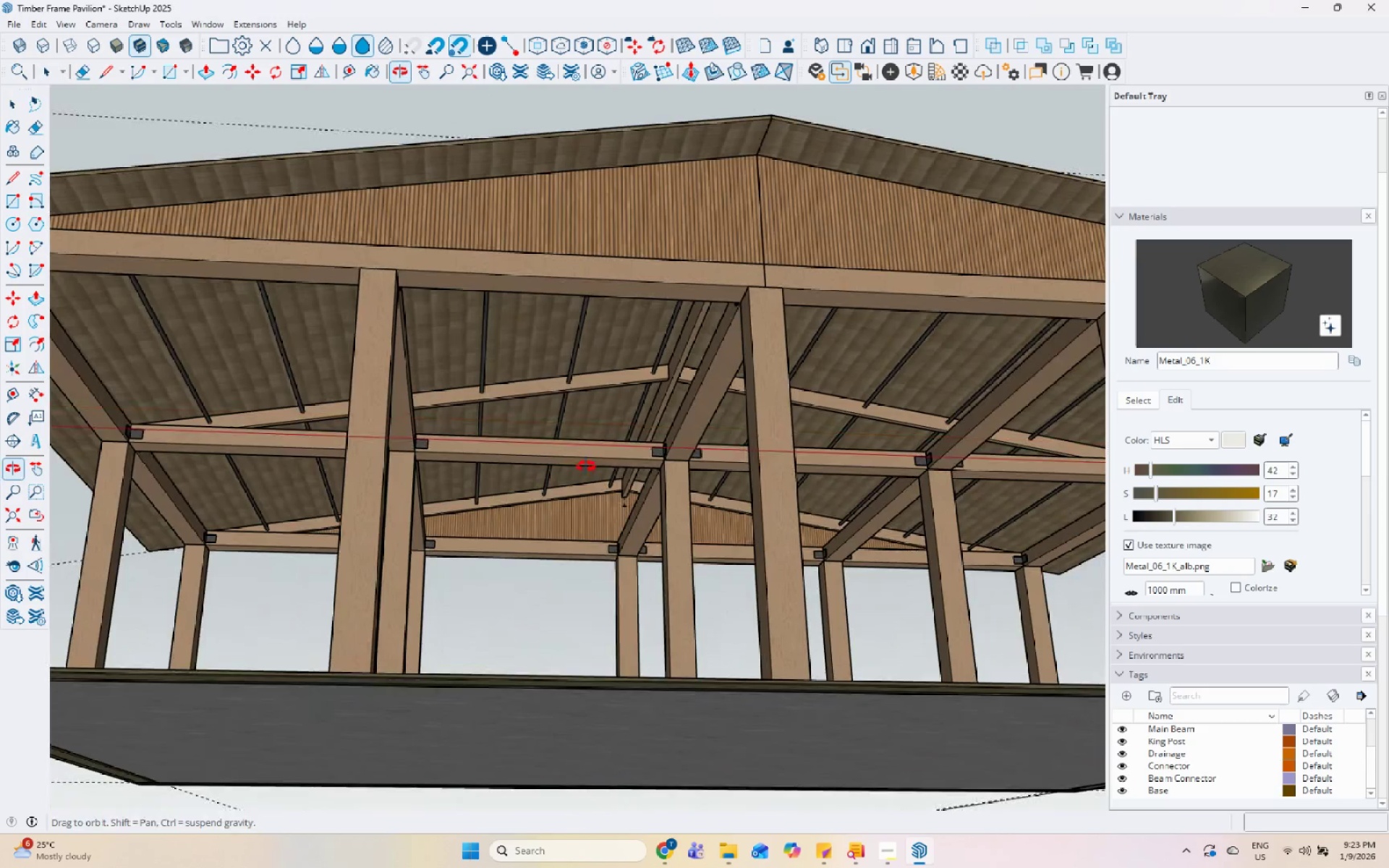 
scroll: coordinate [621, 493], scroll_direction: down, amount: 5.0
 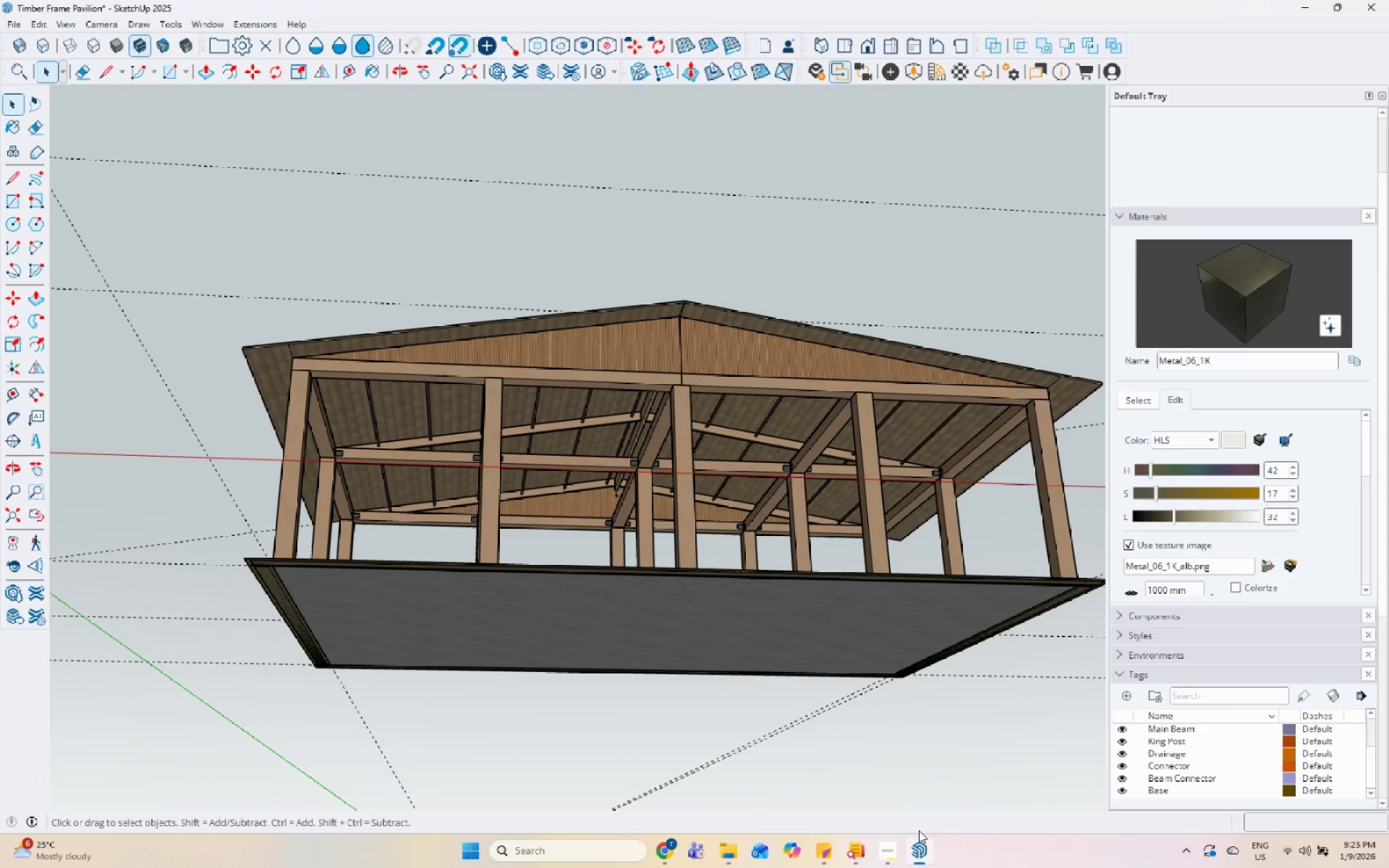 
left_click([885, 846])